 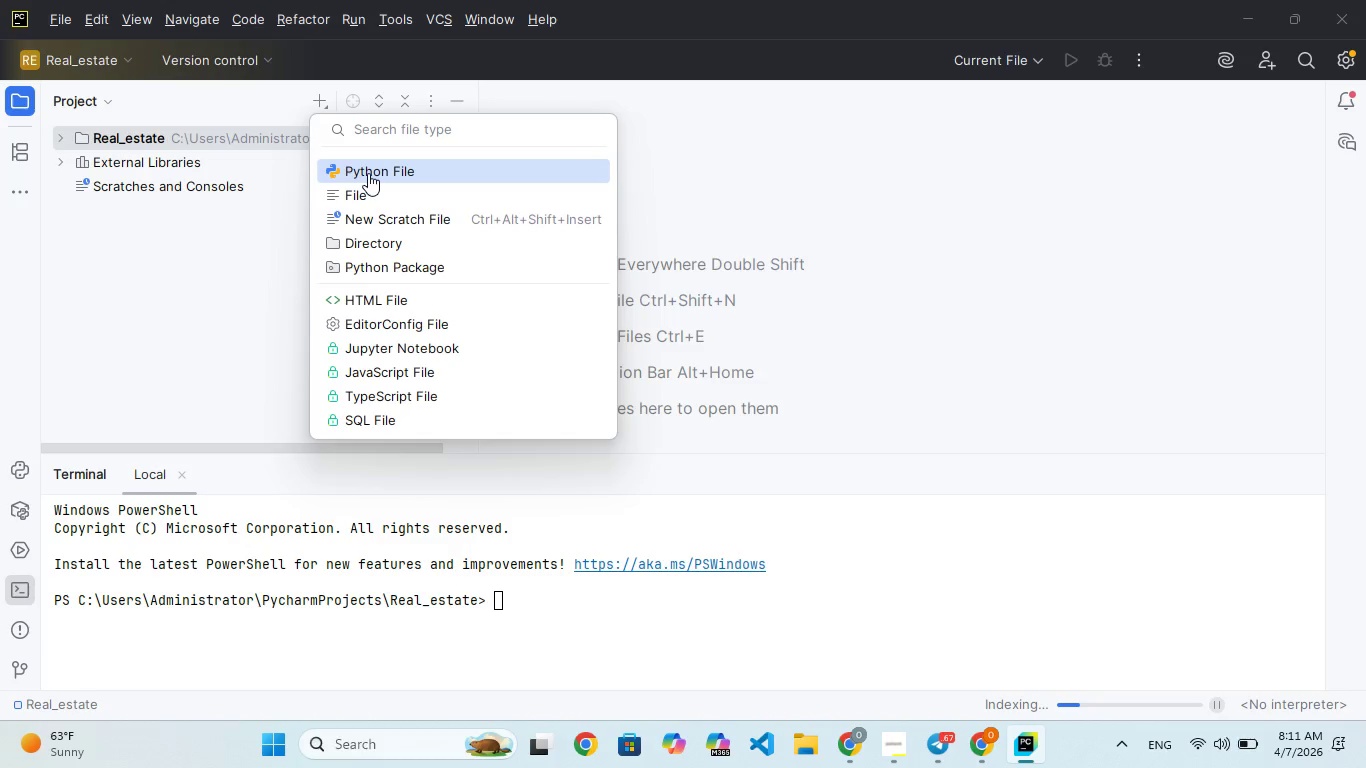 
key(Enter)
 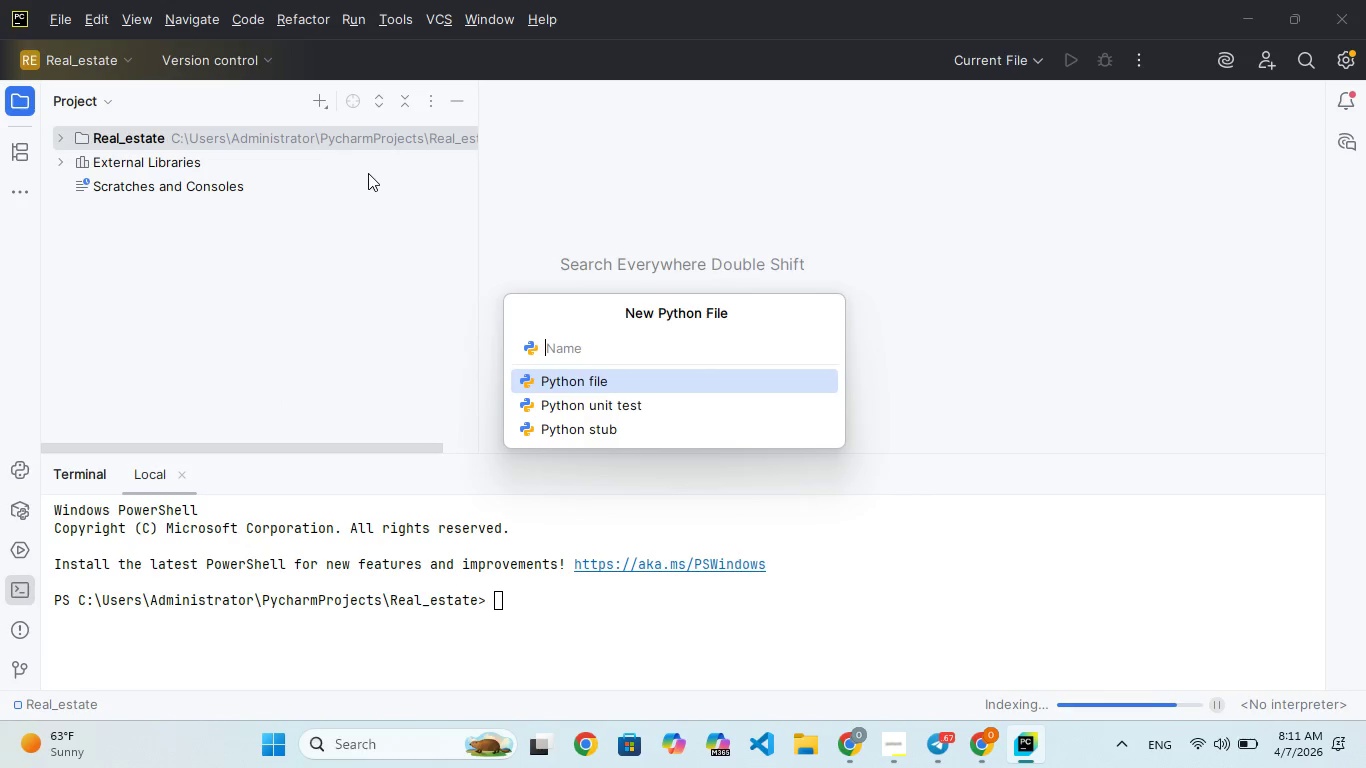 
type(min.pu)
key(Backspace)
type(y)
 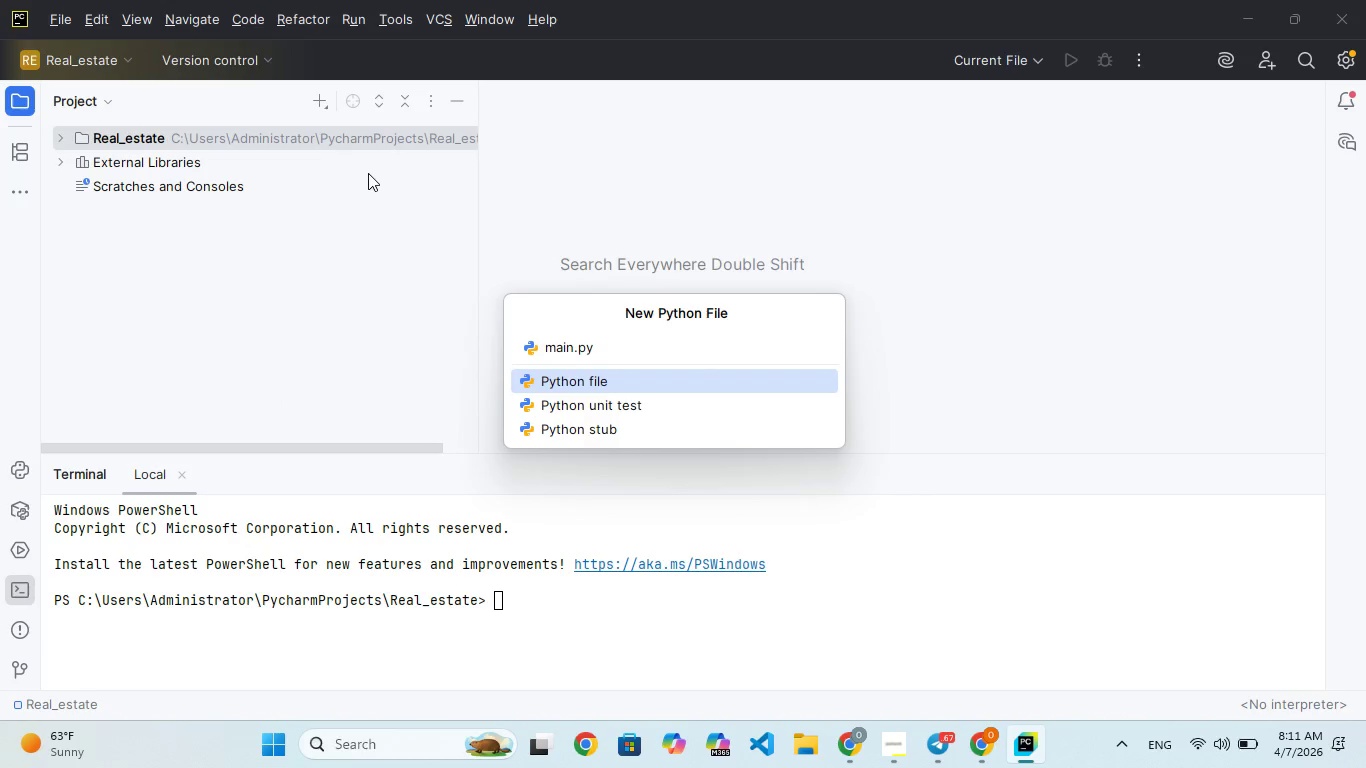 
hold_key(key=A, duration=0.31)
 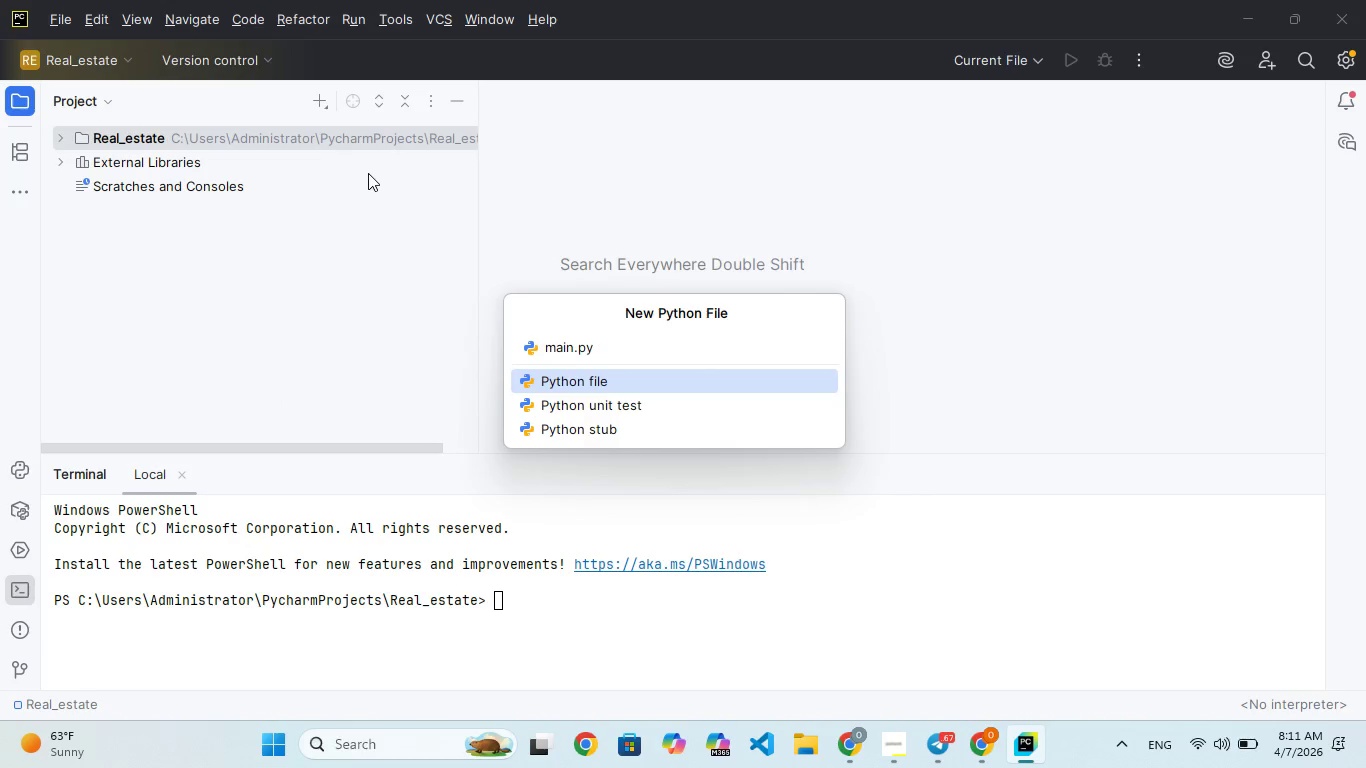 
key(Enter)
 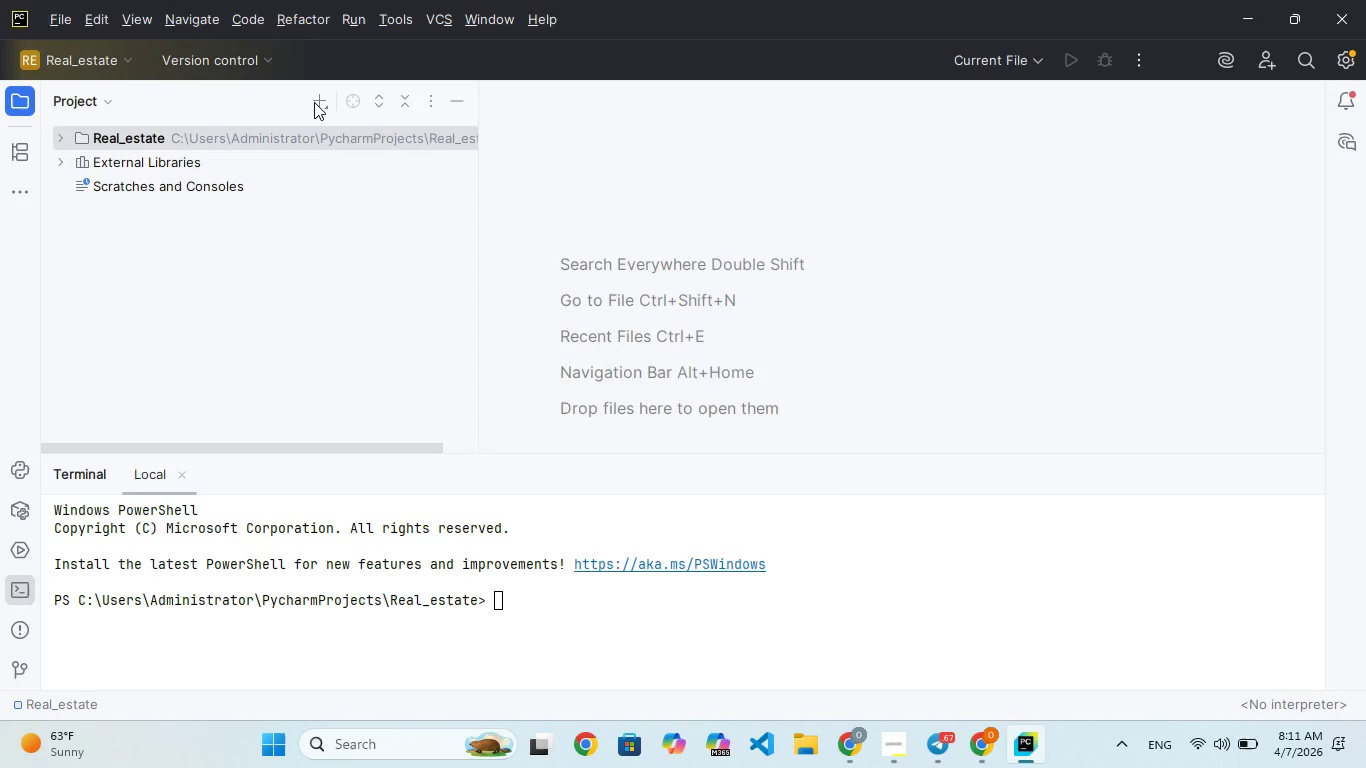 
left_click([314, 102])
 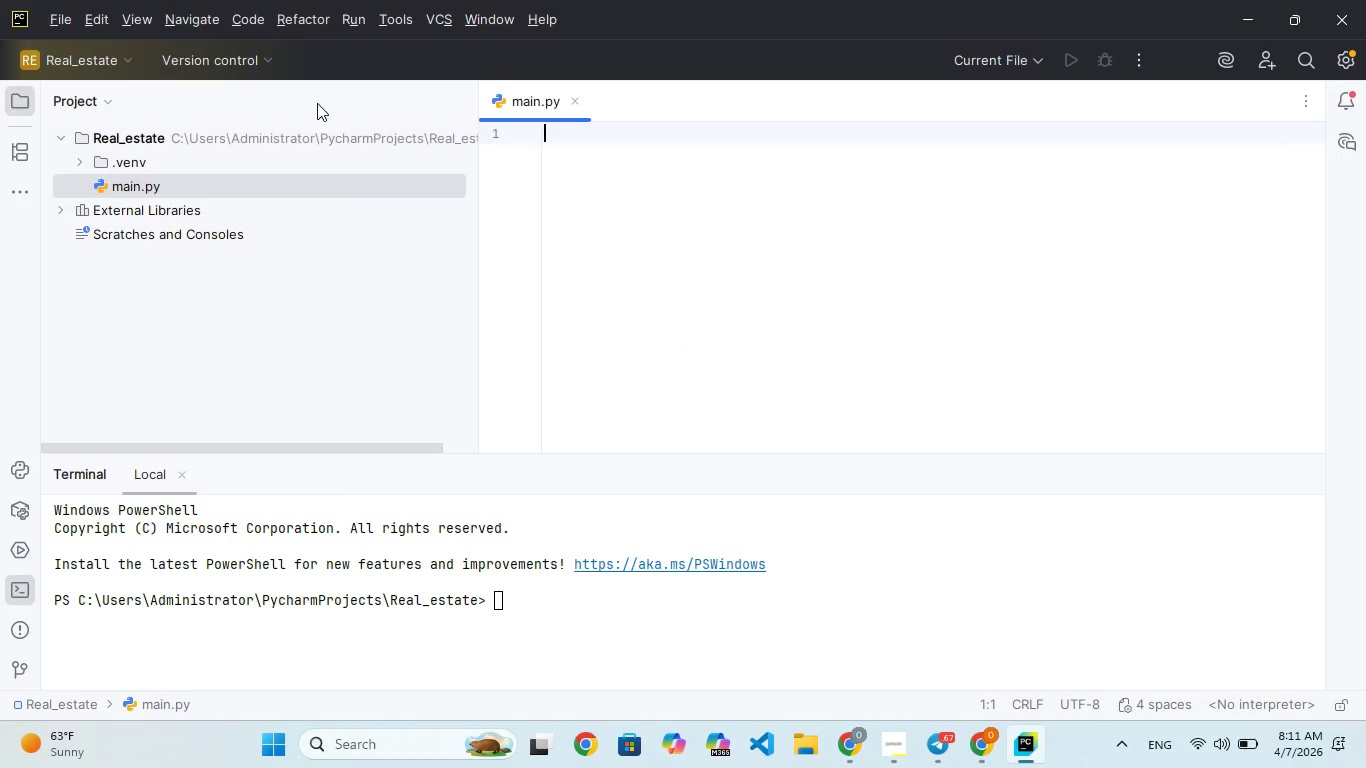 
wait(5.22)
 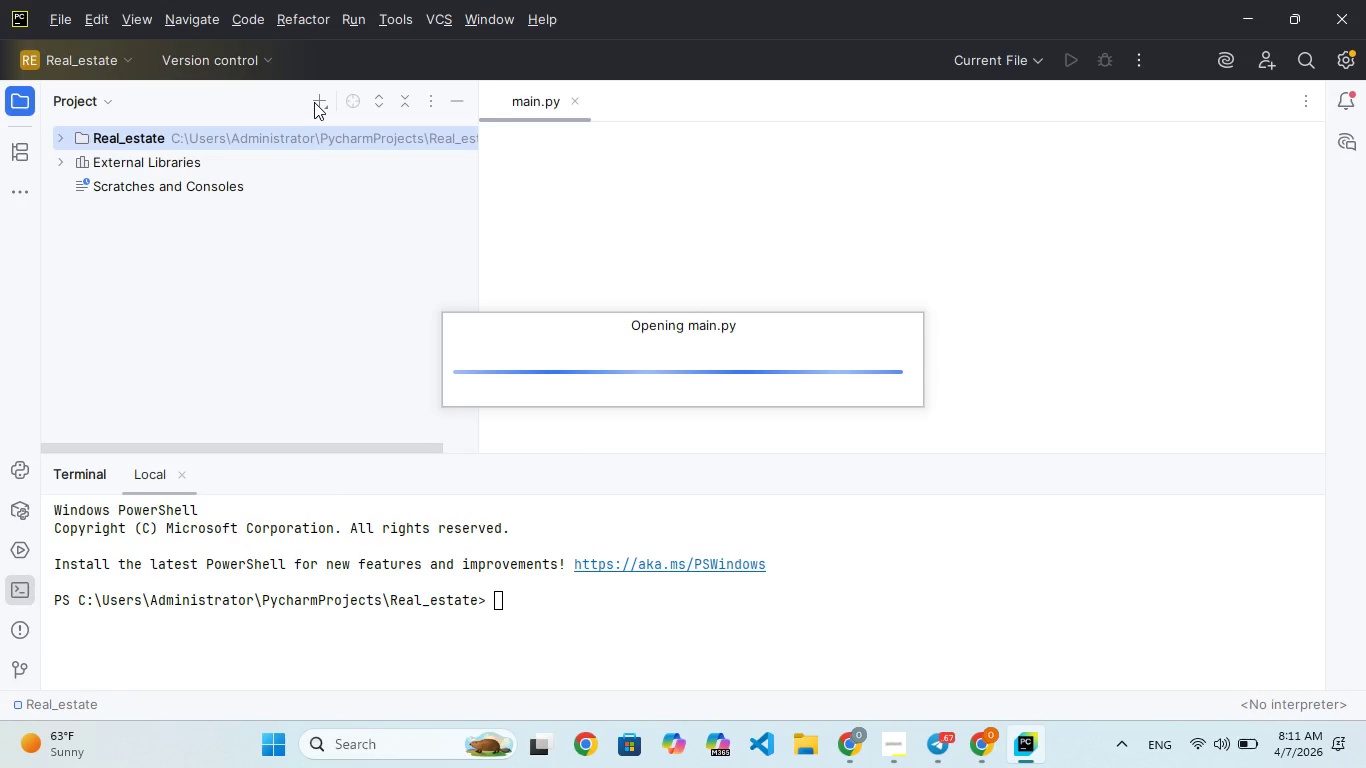 
left_click([325, 102])
 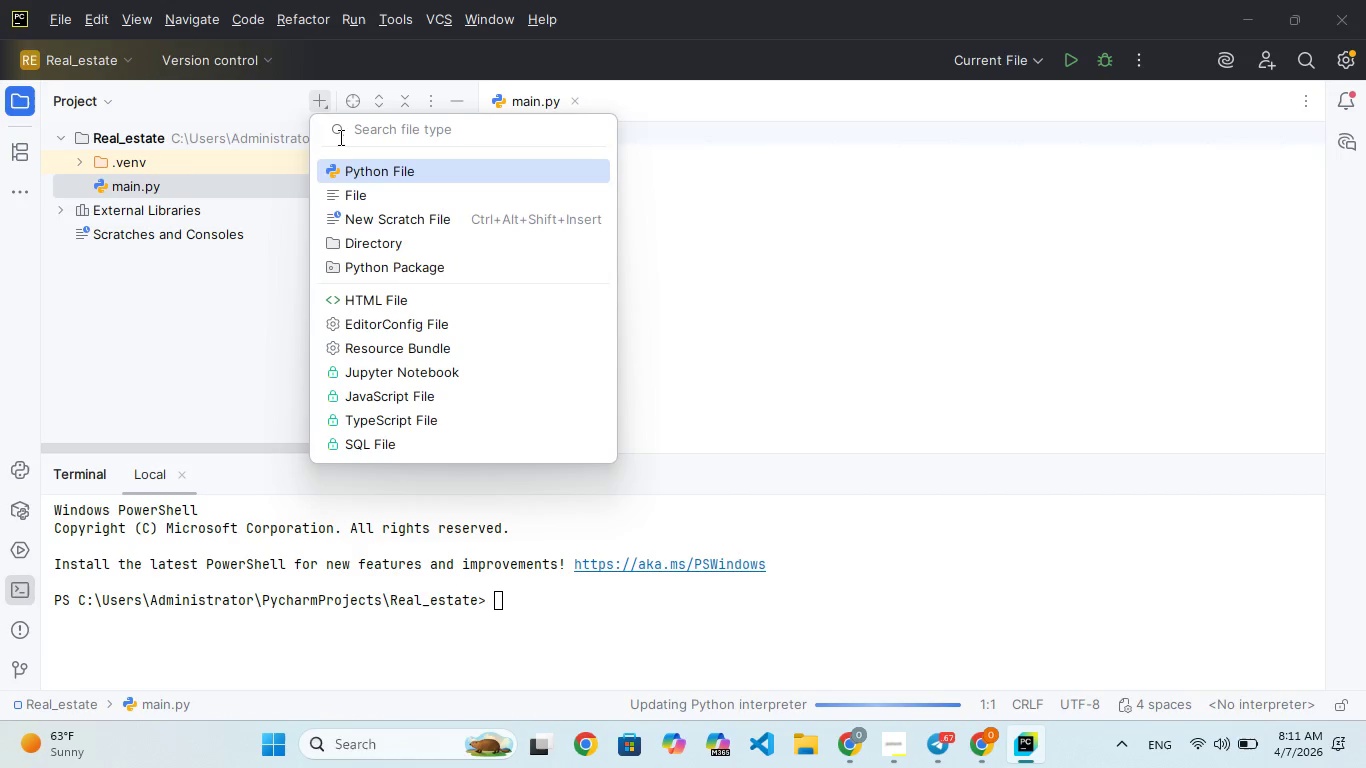 
left_click([366, 180])
 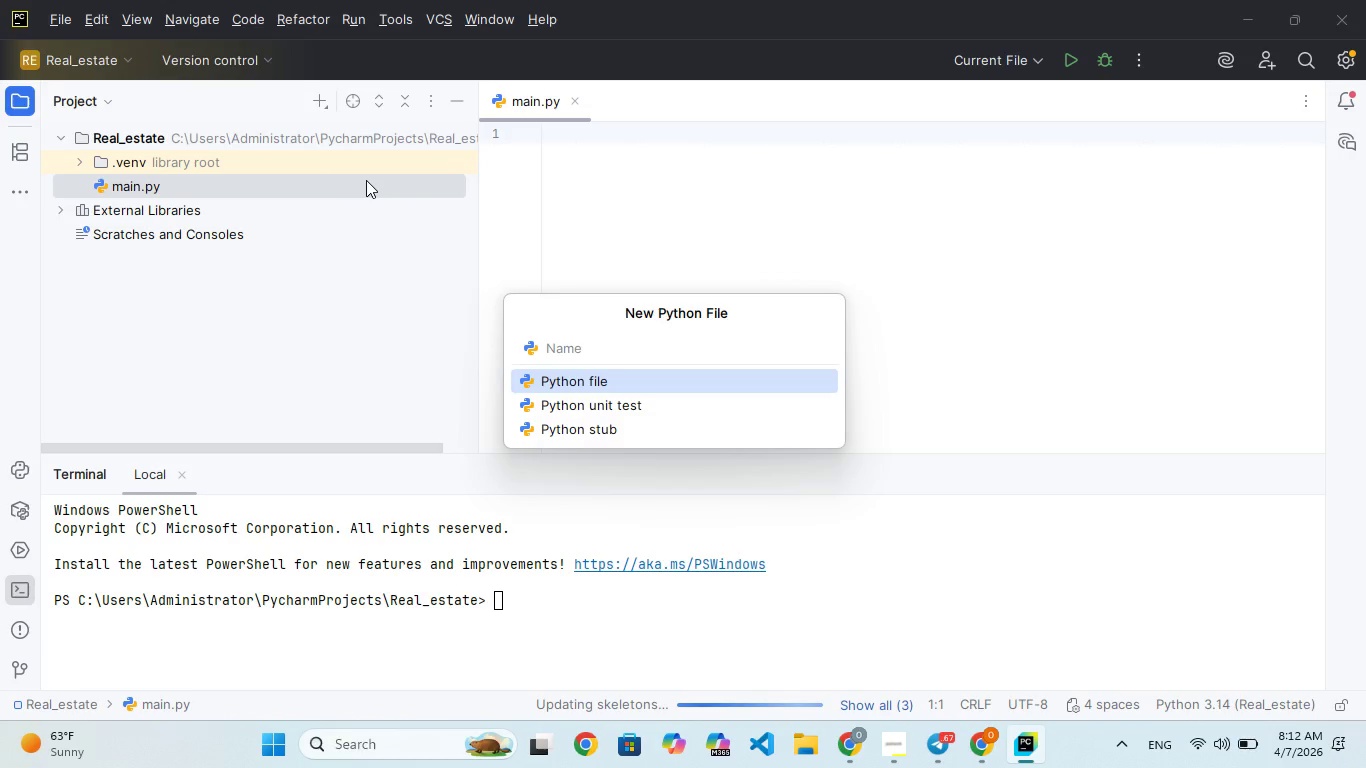 
type(config)
 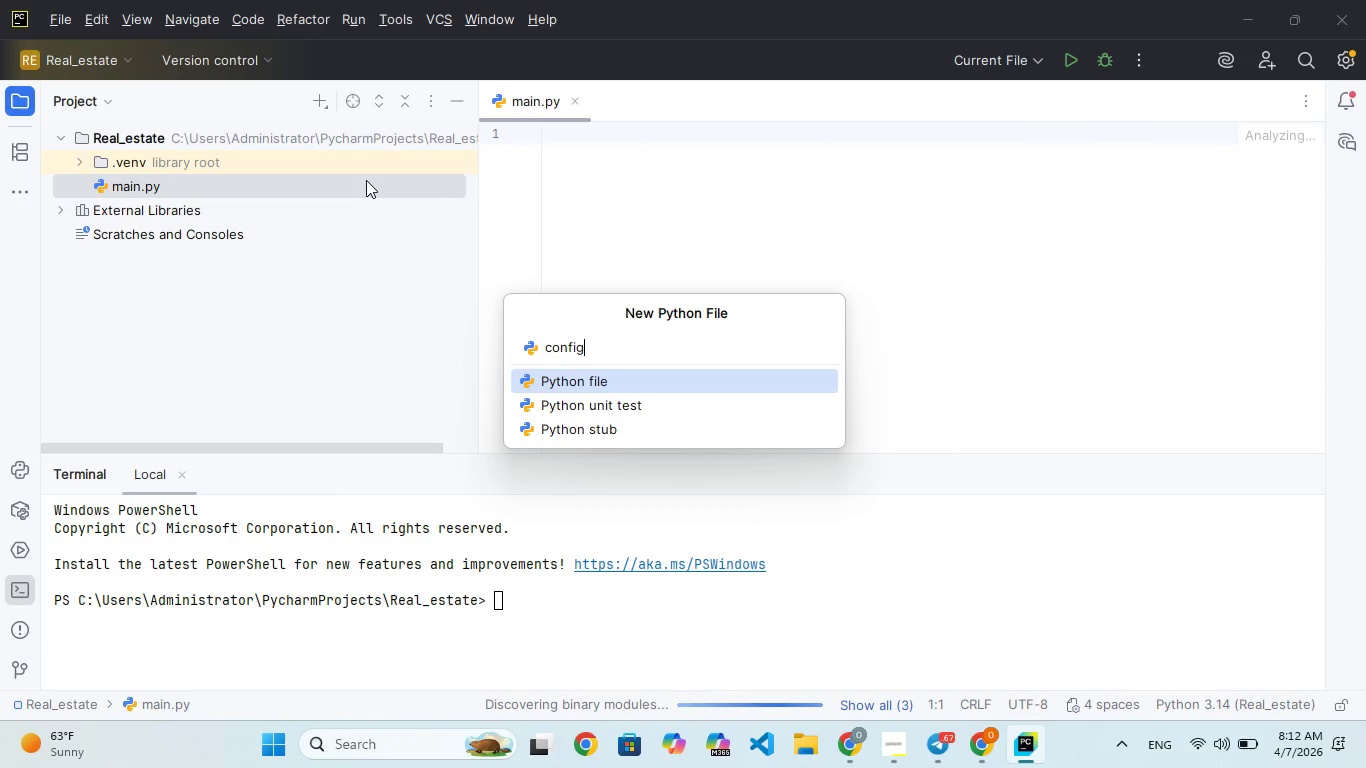 
wait(8.08)
 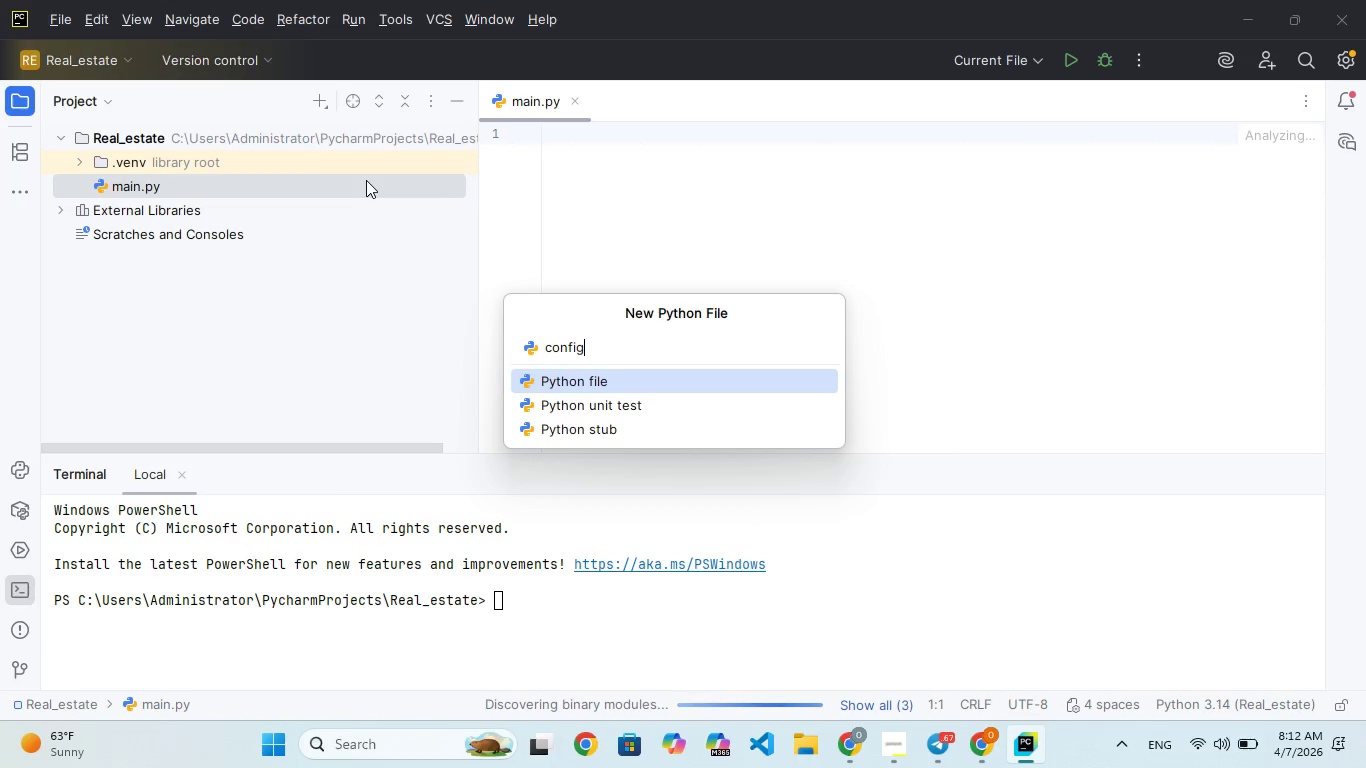 
type(.py)
 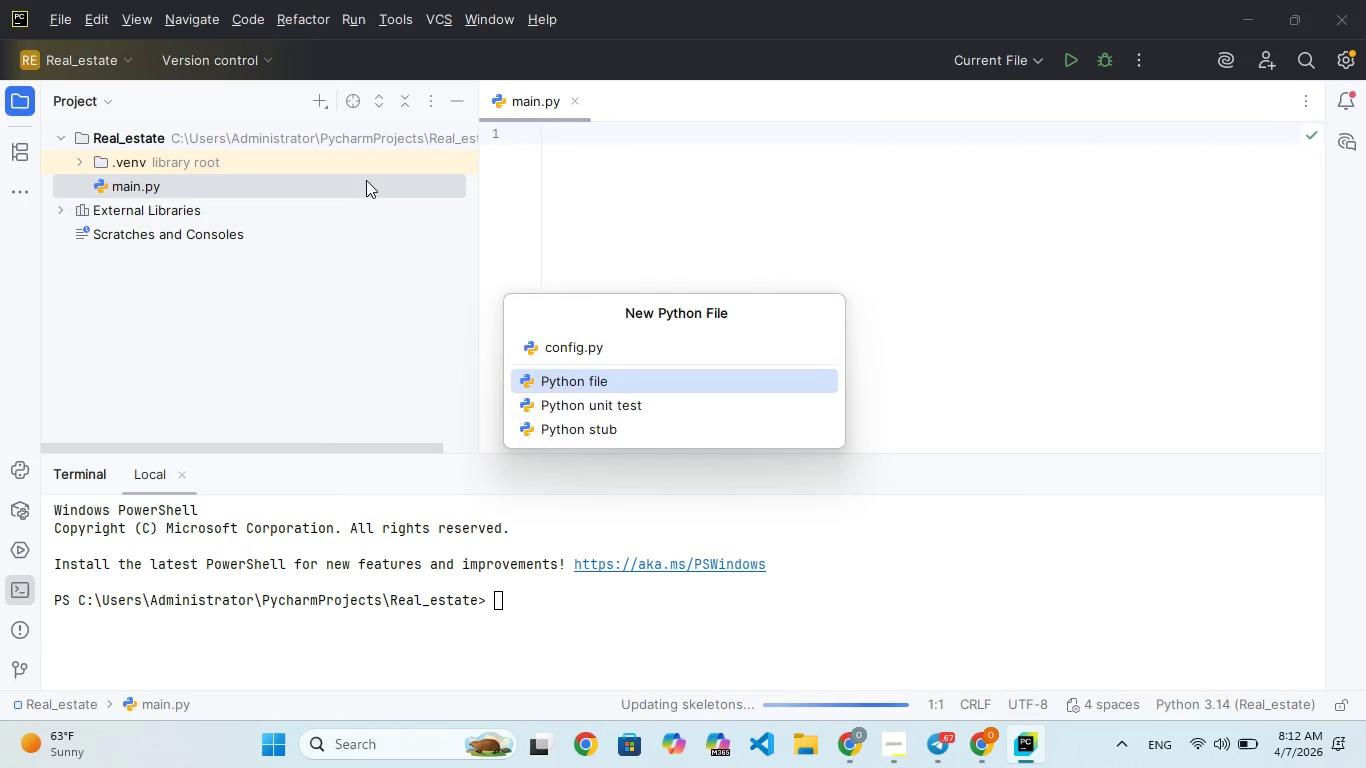 
key(Enter)
 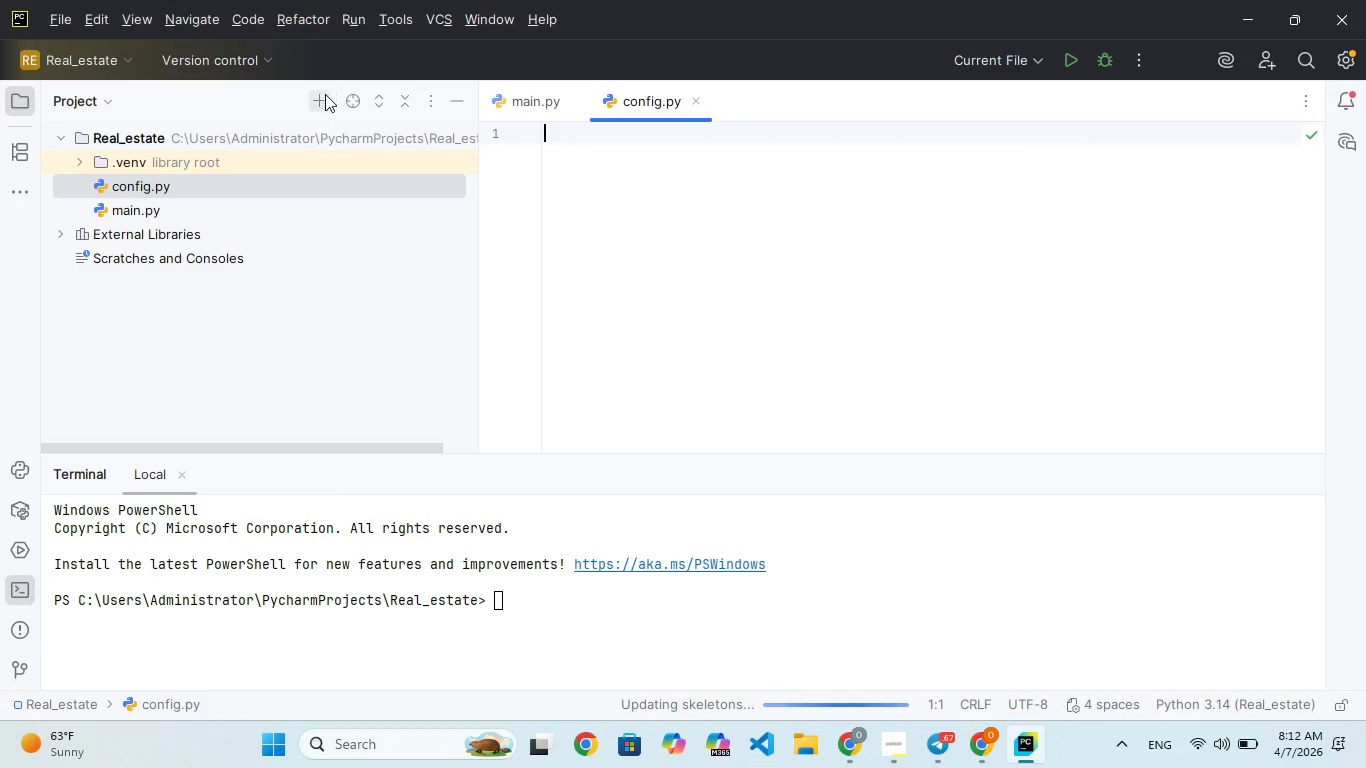 
left_click([319, 96])
 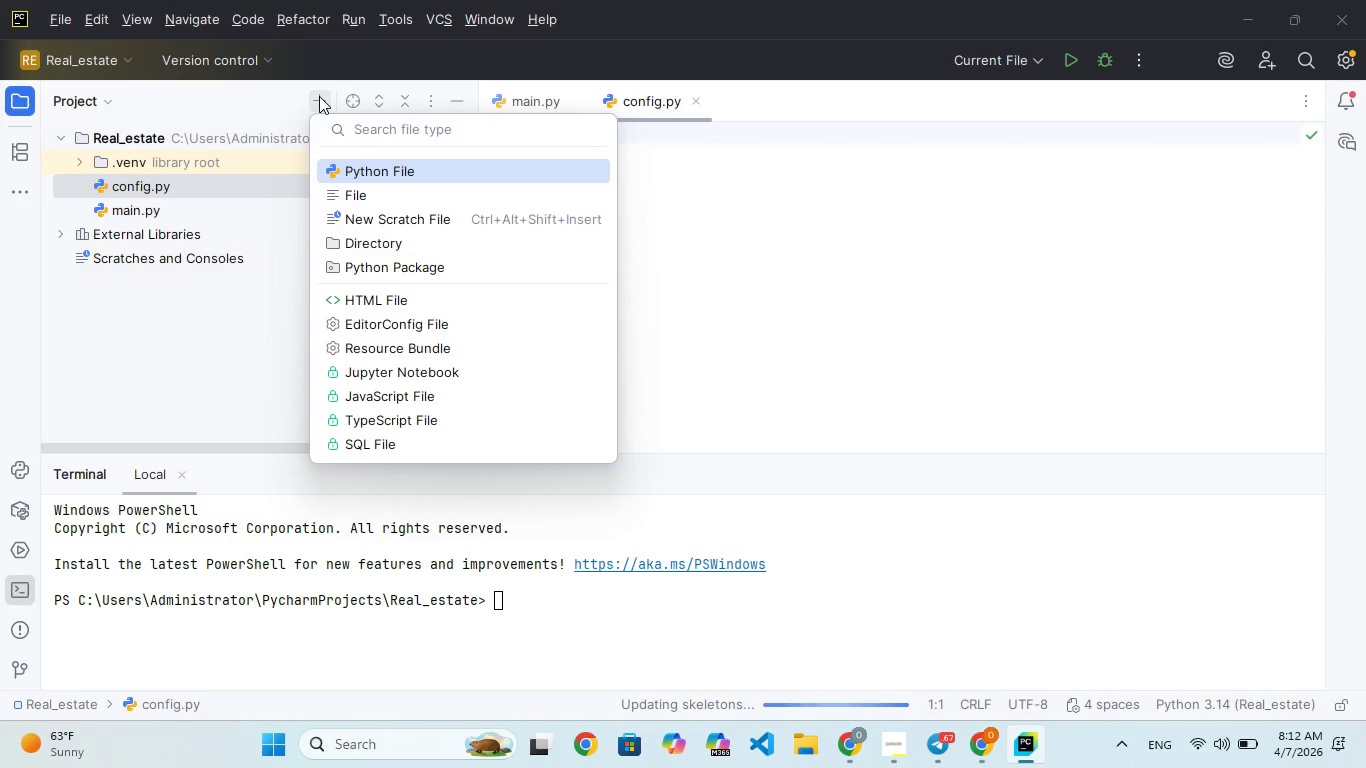 
type(properties)
 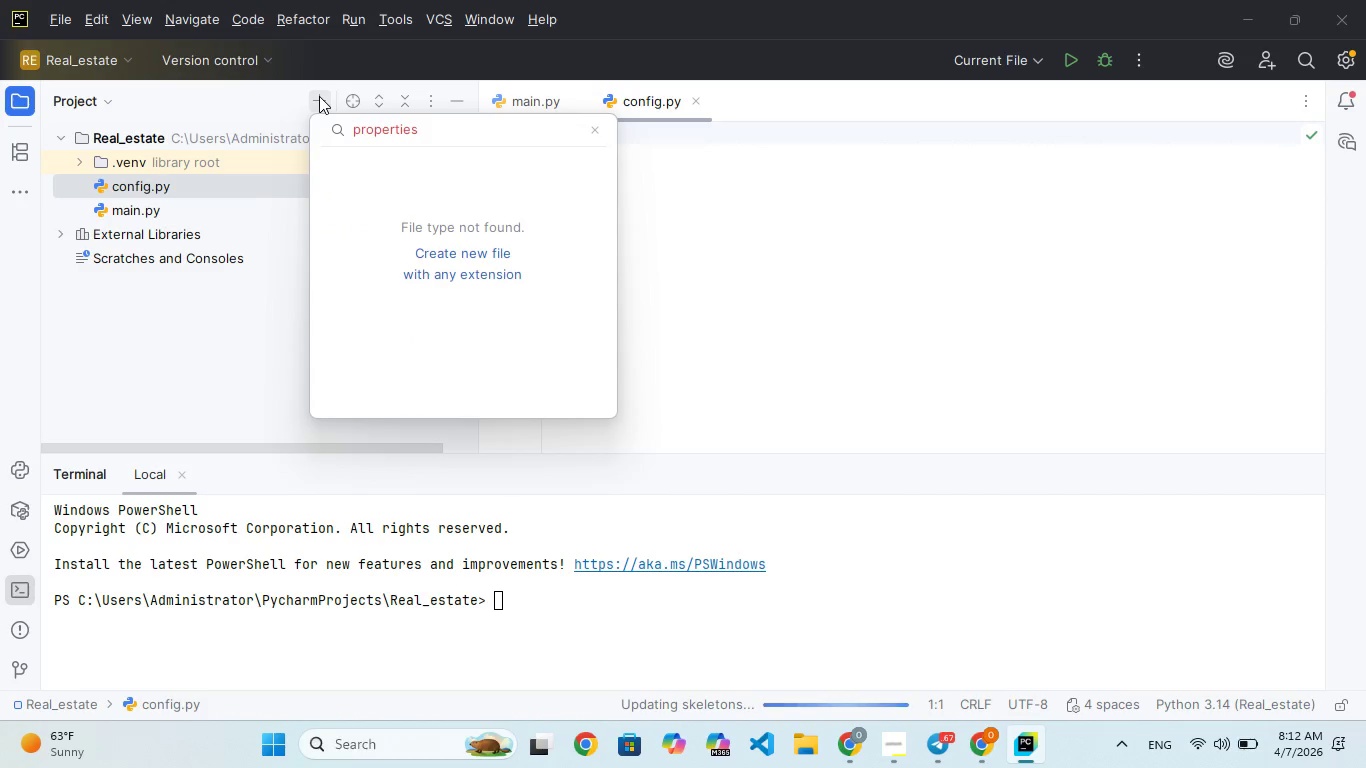 
hold_key(key=Backspace, duration=1.12)
 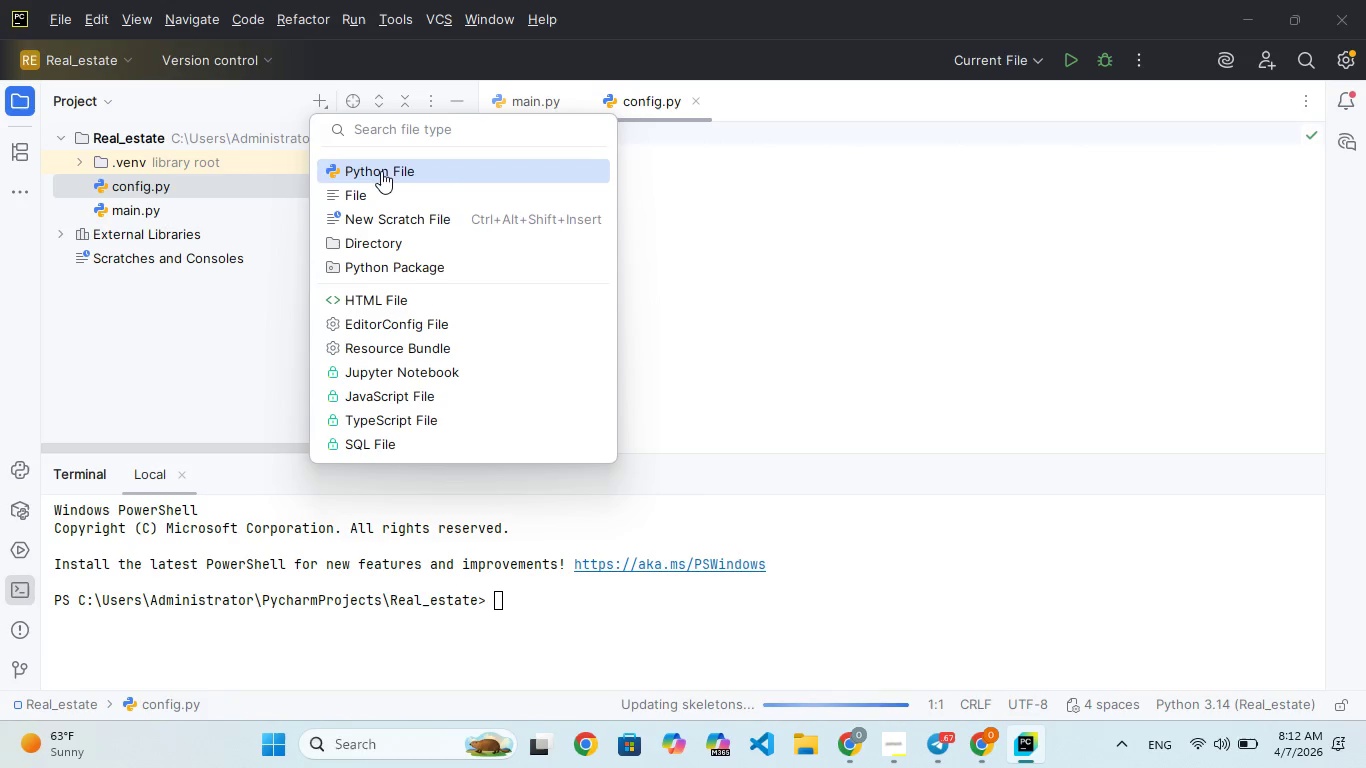 
left_click([381, 171])
 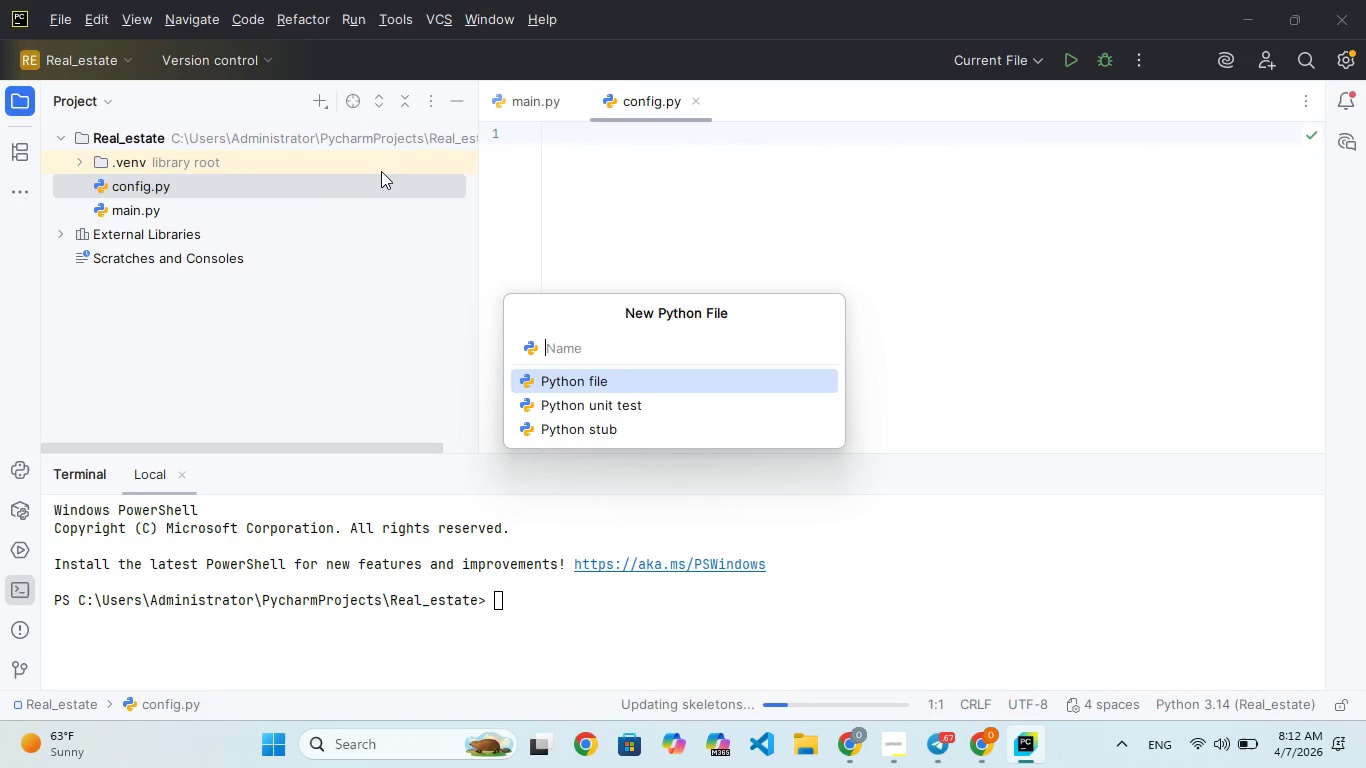 
type(properti)
 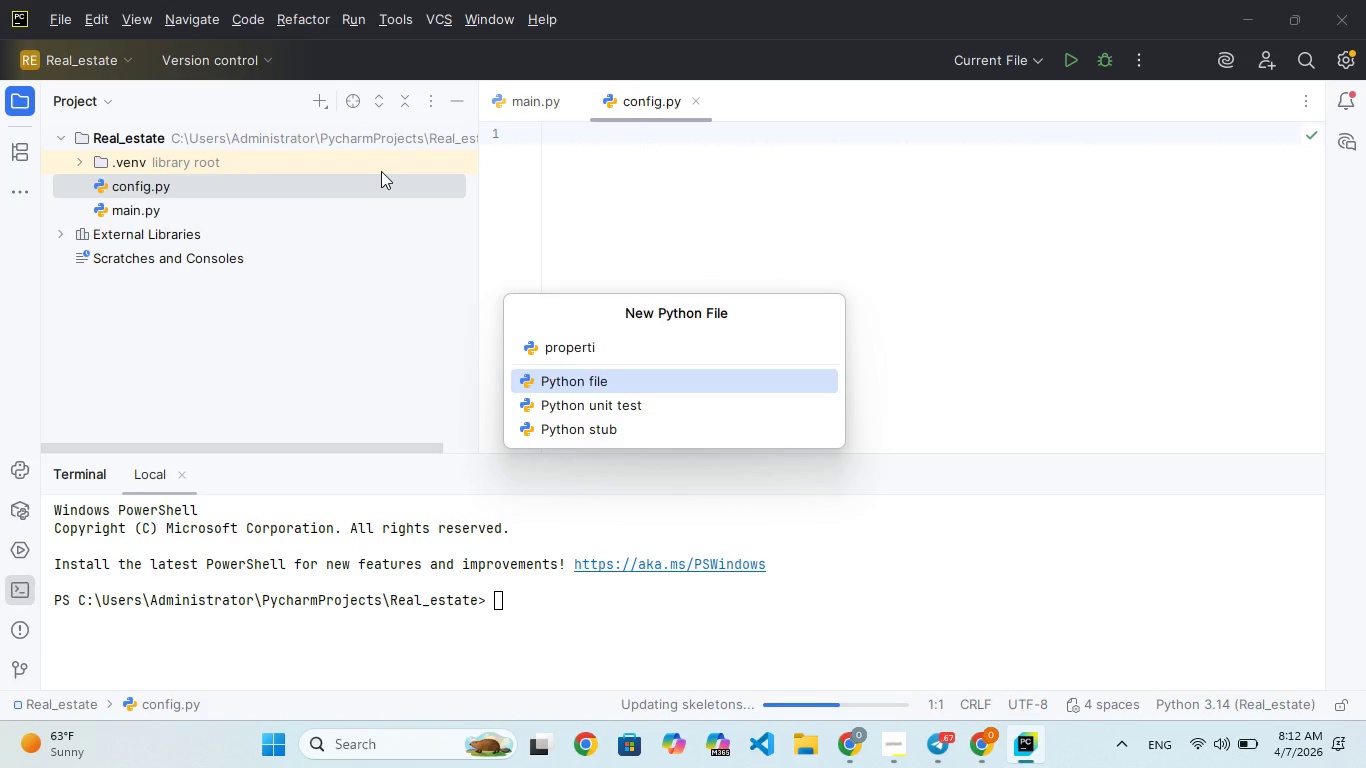 
type(es)
 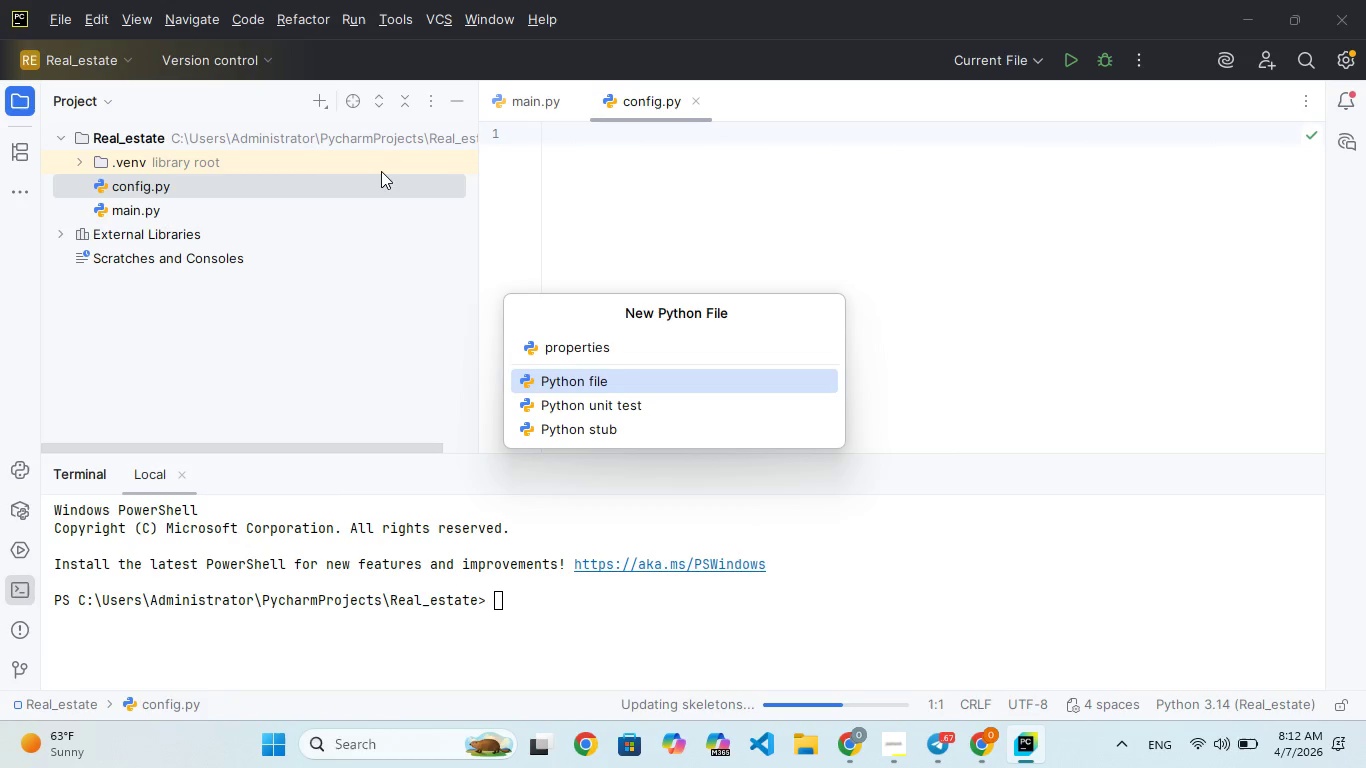 
wait(5.09)
 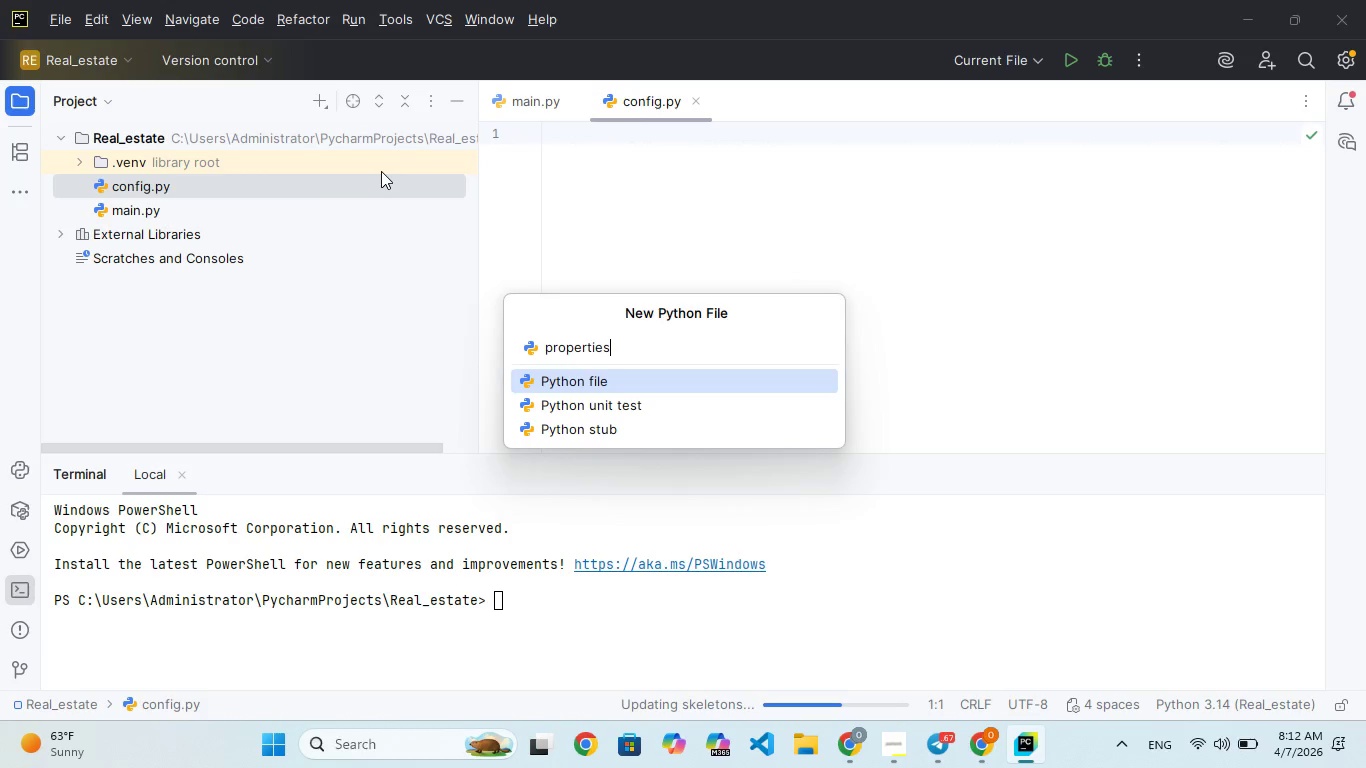 
type(.py)
 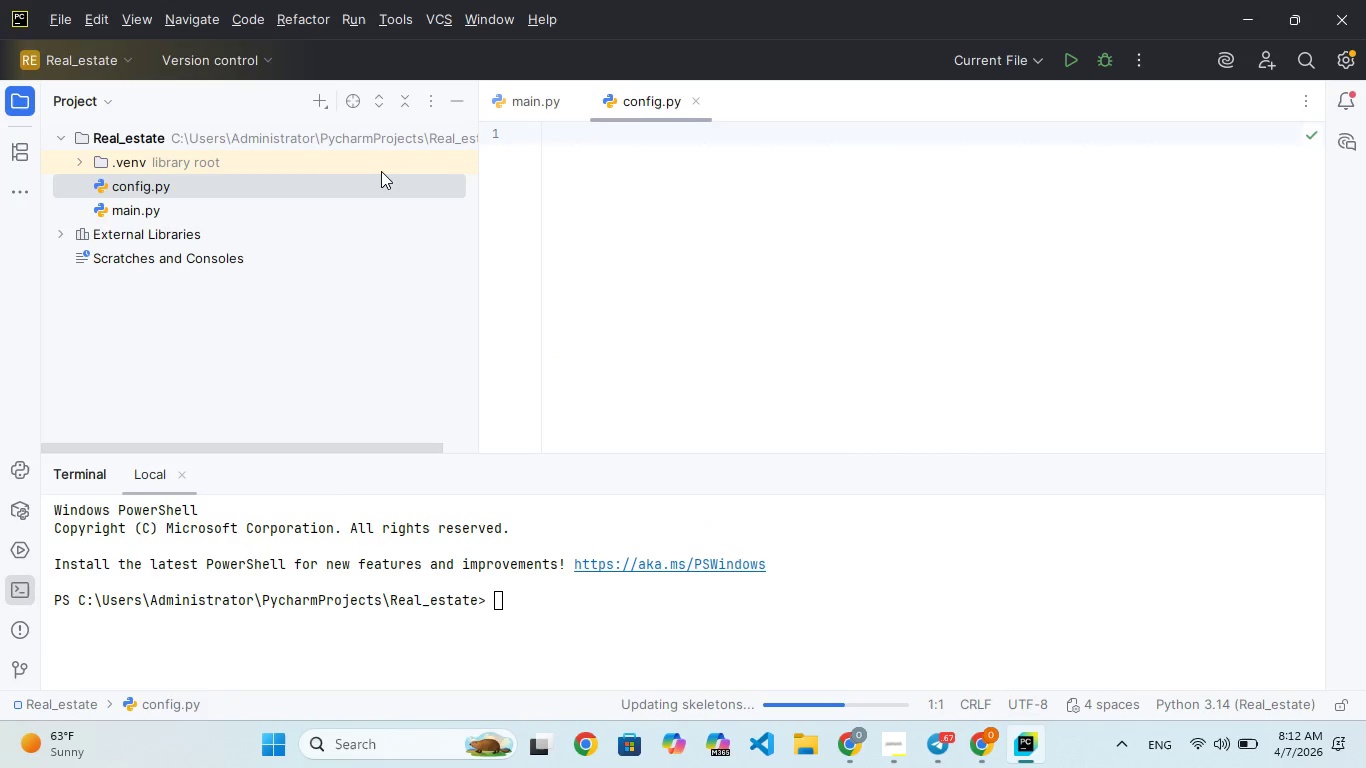 
key(Enter)
 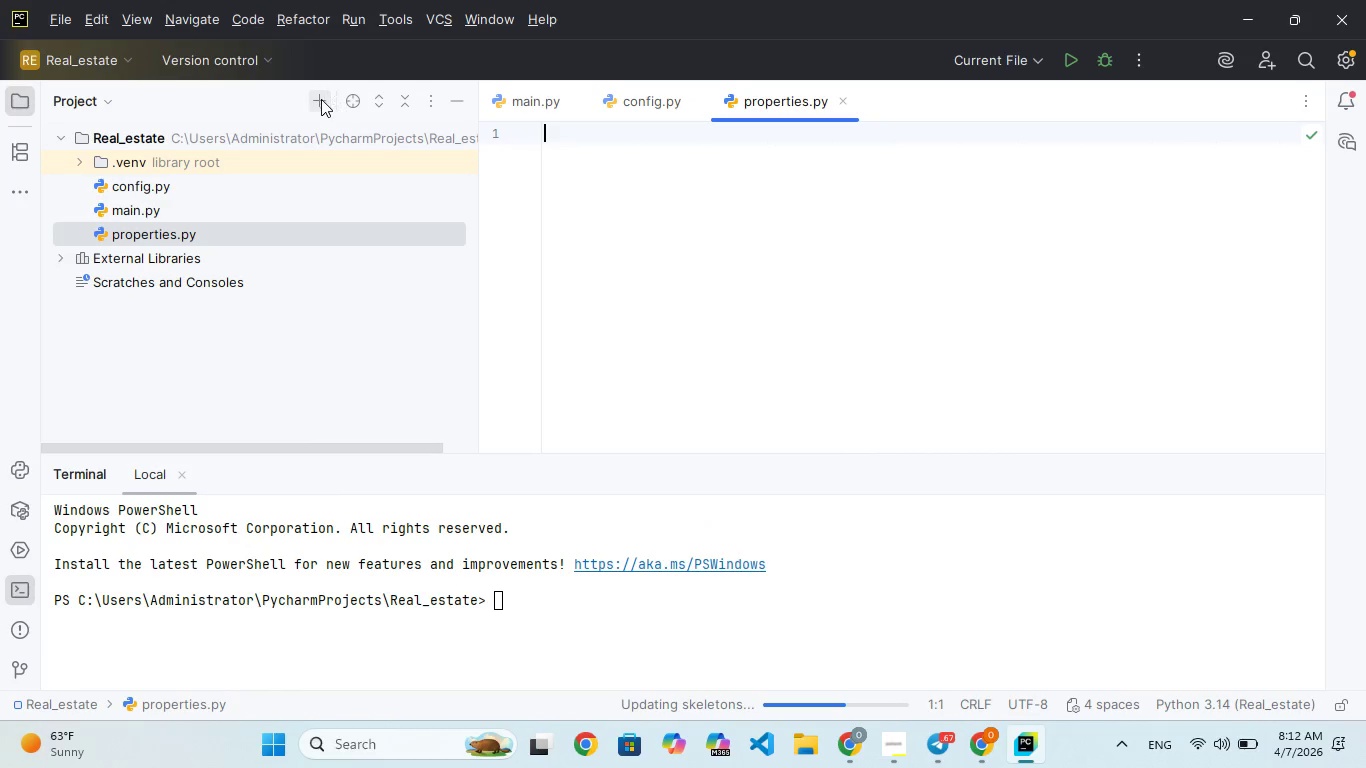 
left_click([316, 100])
 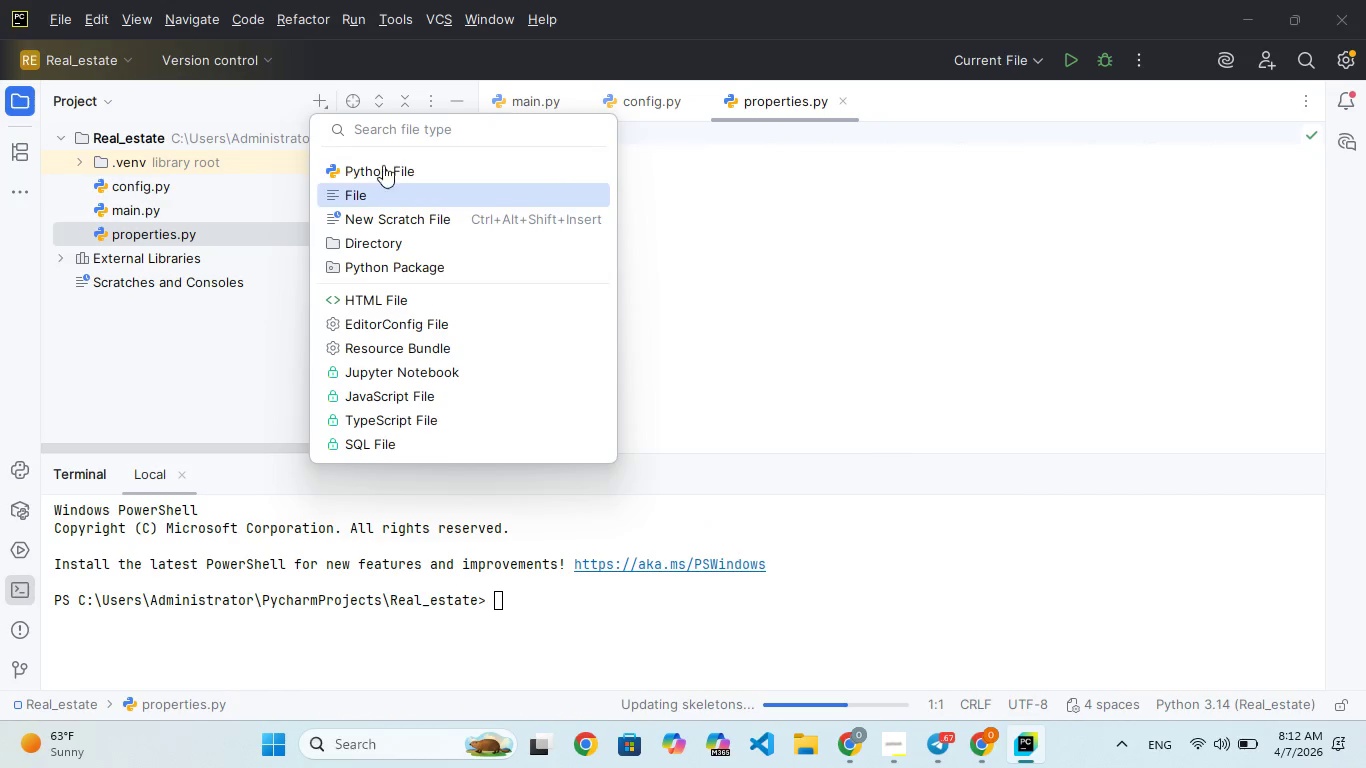 
left_click([386, 160])
 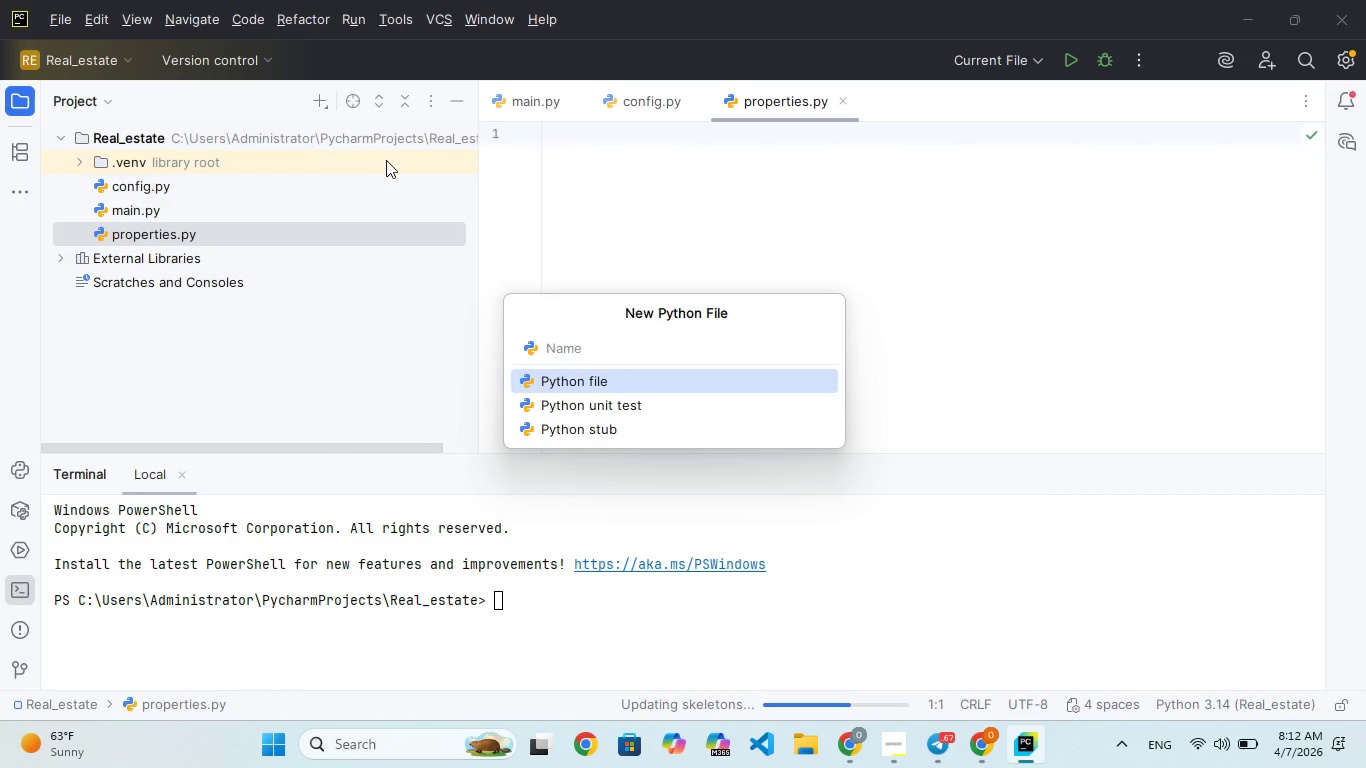 
type(utils.py)
 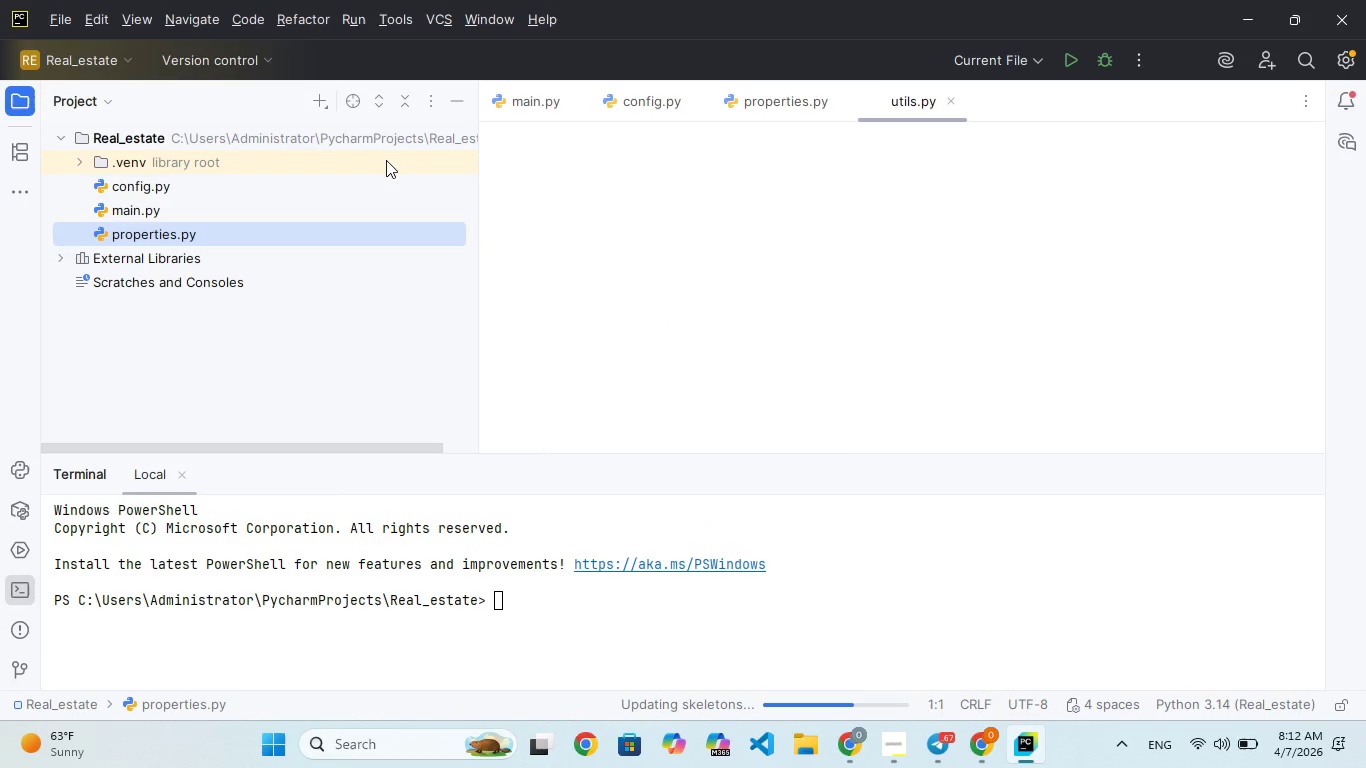 
key(Enter)
 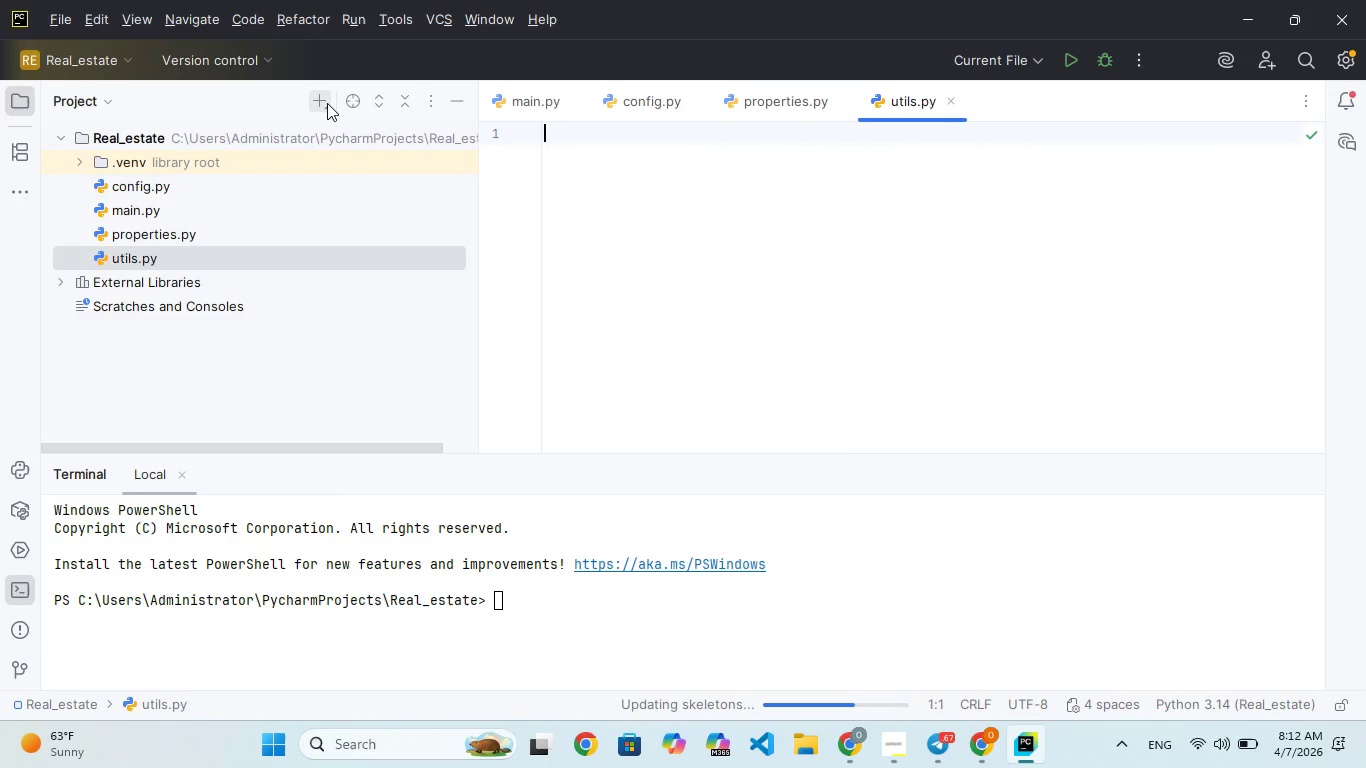 
left_click([324, 100])
 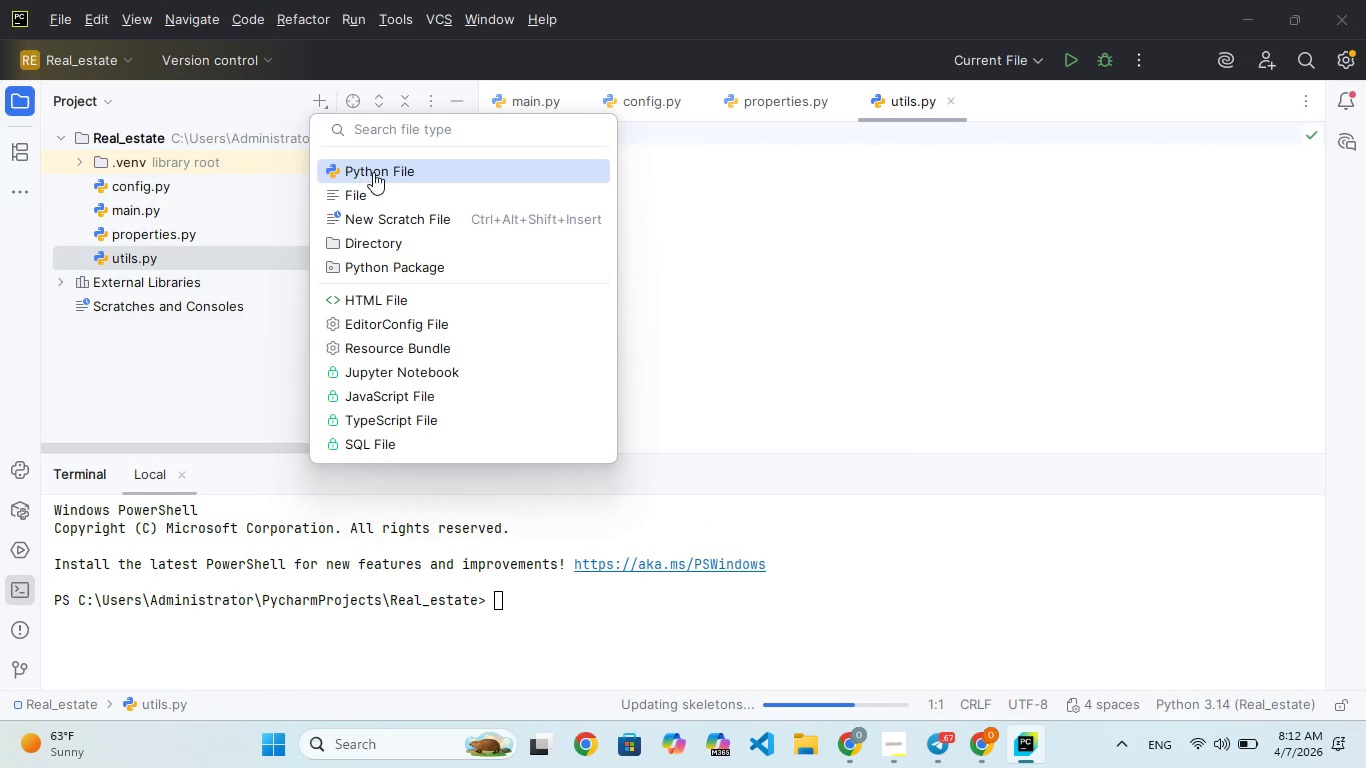 
left_click([373, 172])
 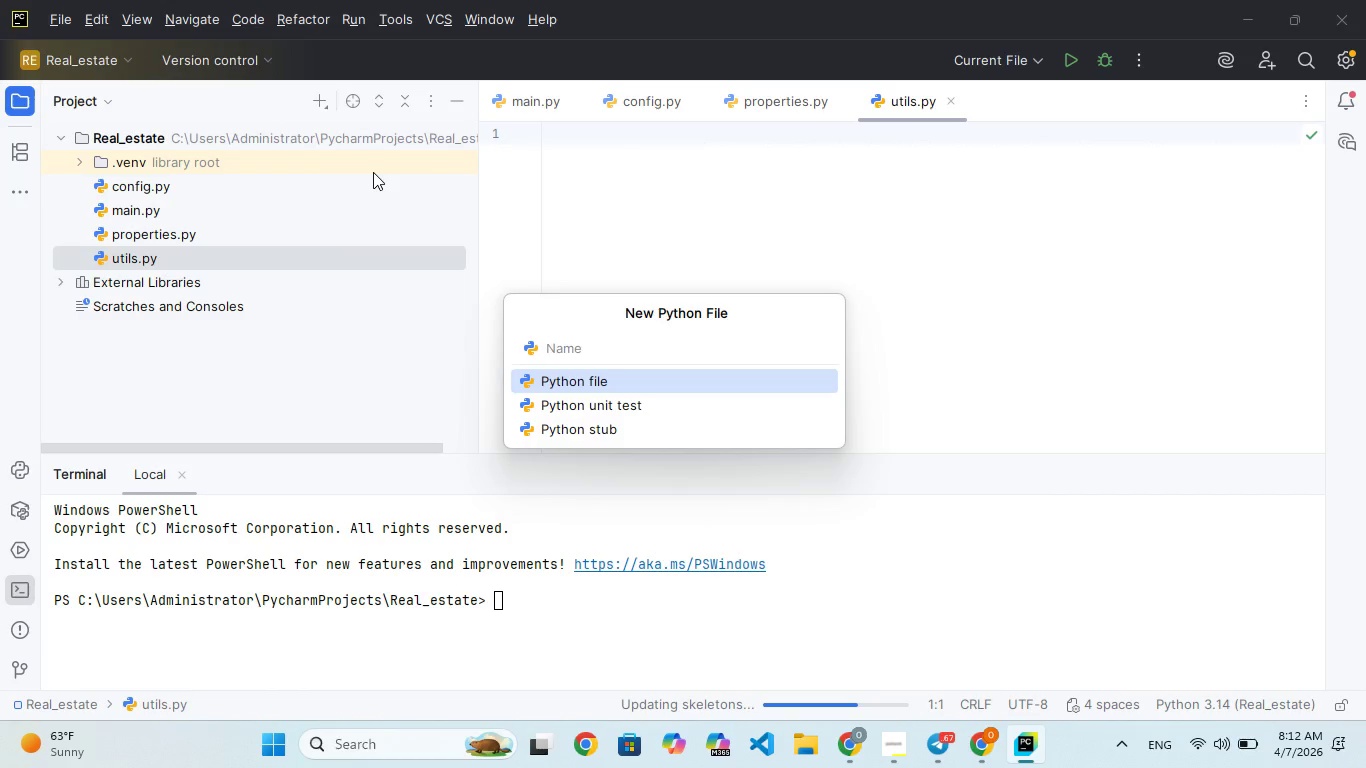 
type(requirements.txt)
 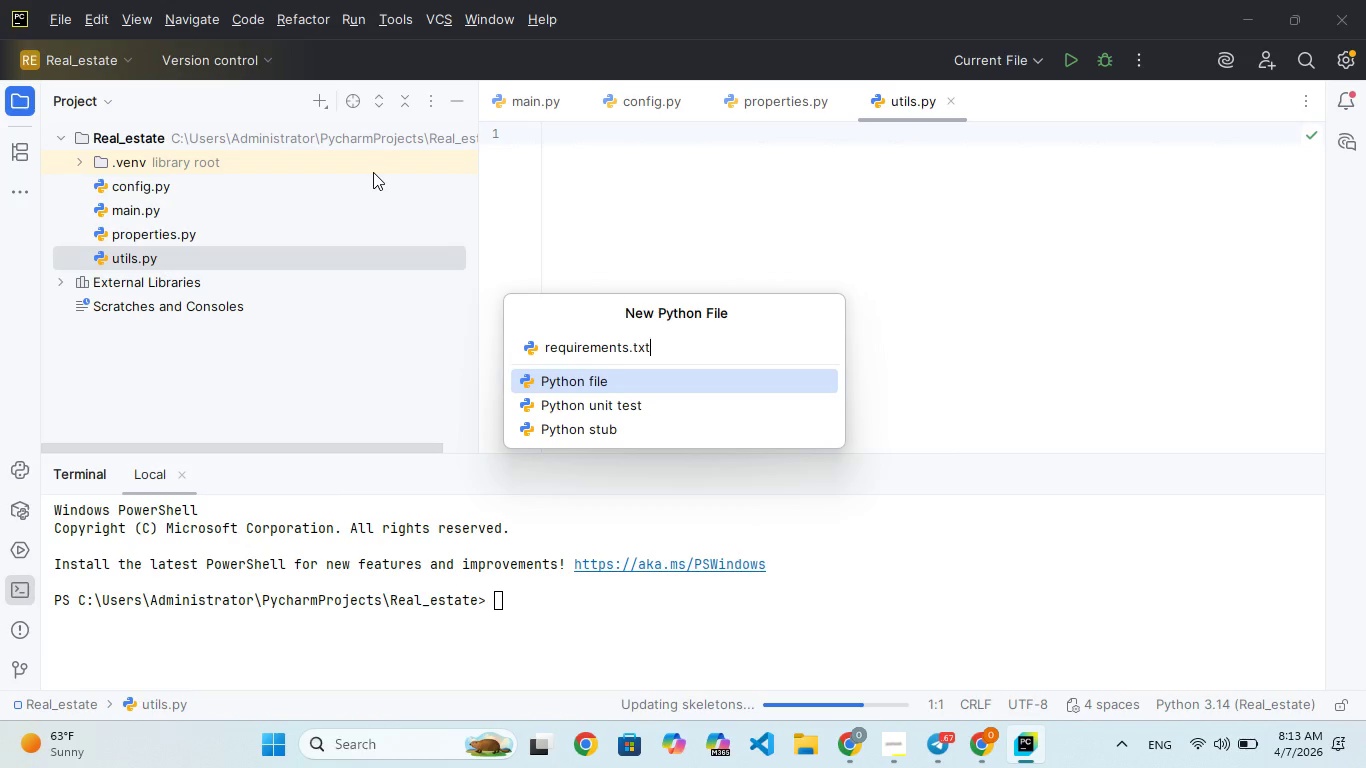 
key(Enter)
 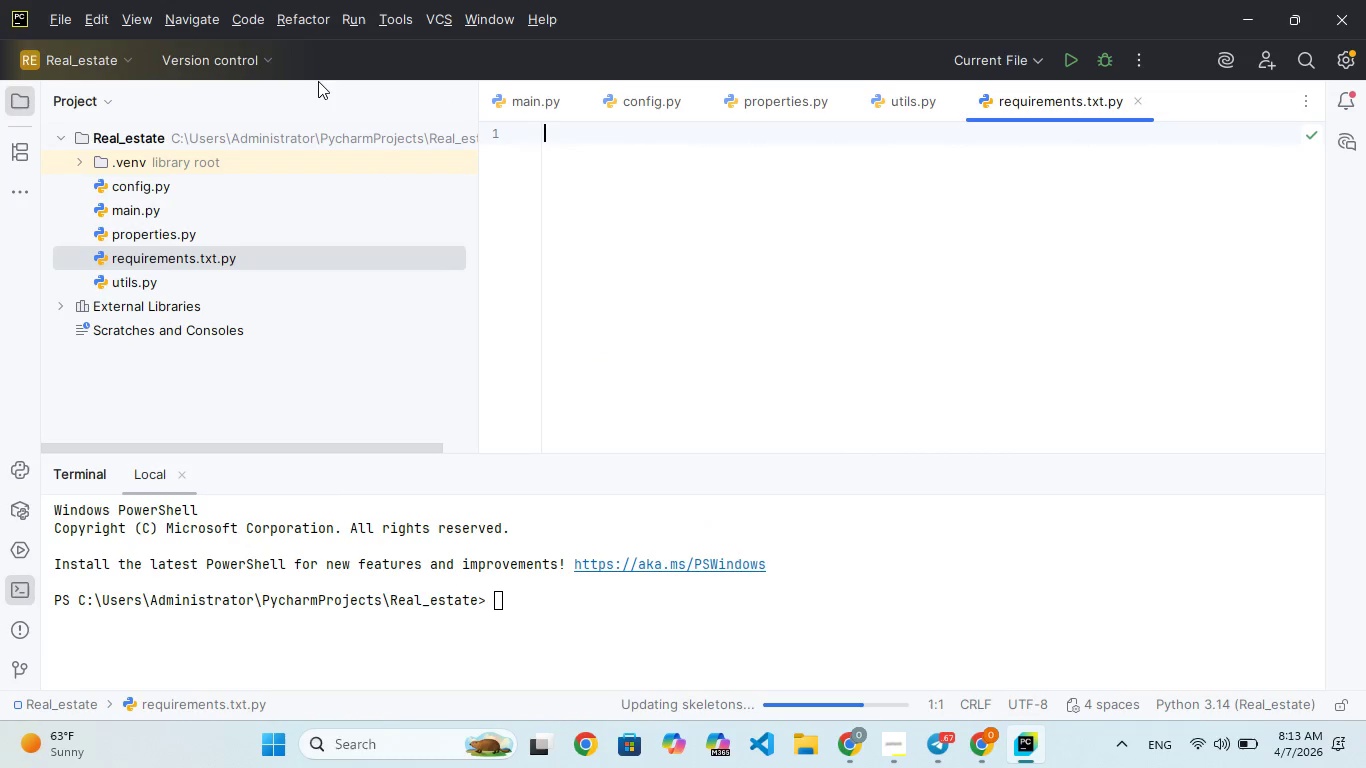 
left_click([318, 87])
 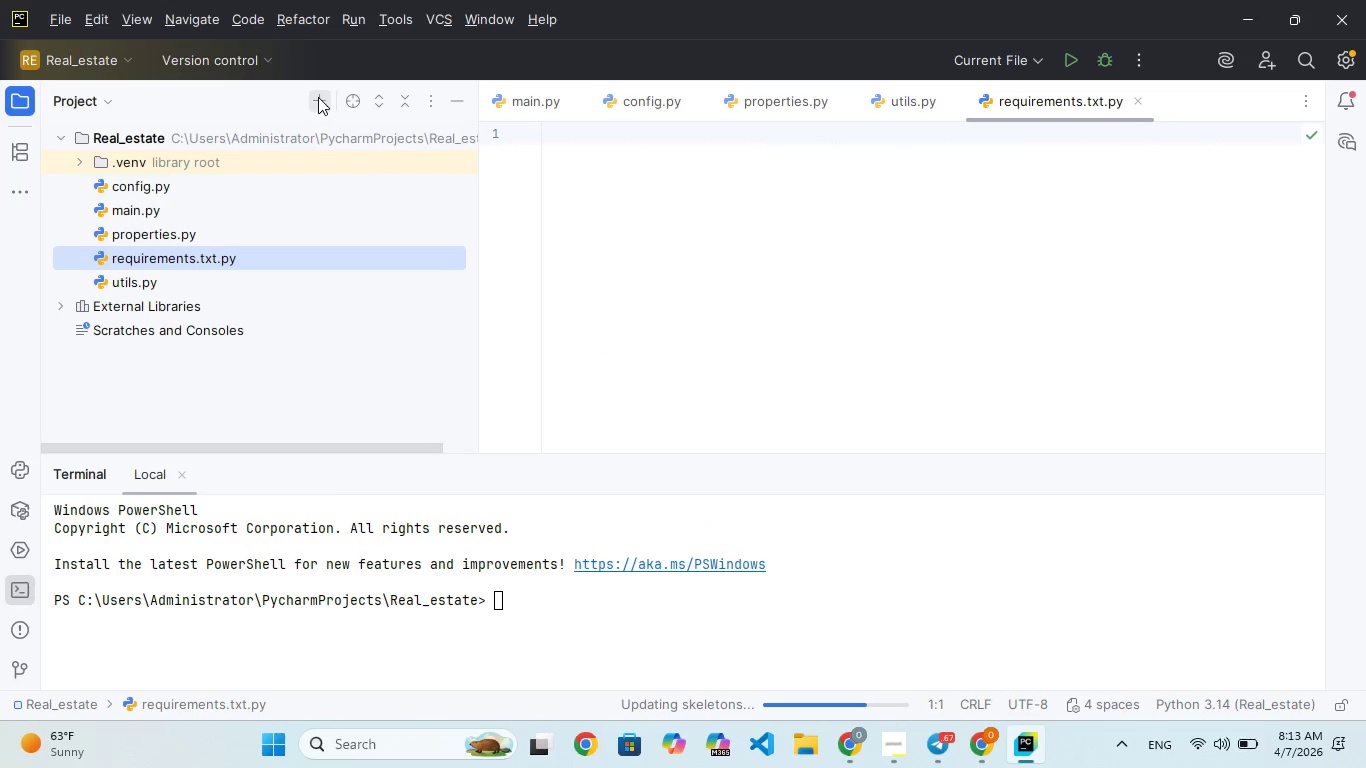 
left_click([318, 97])
 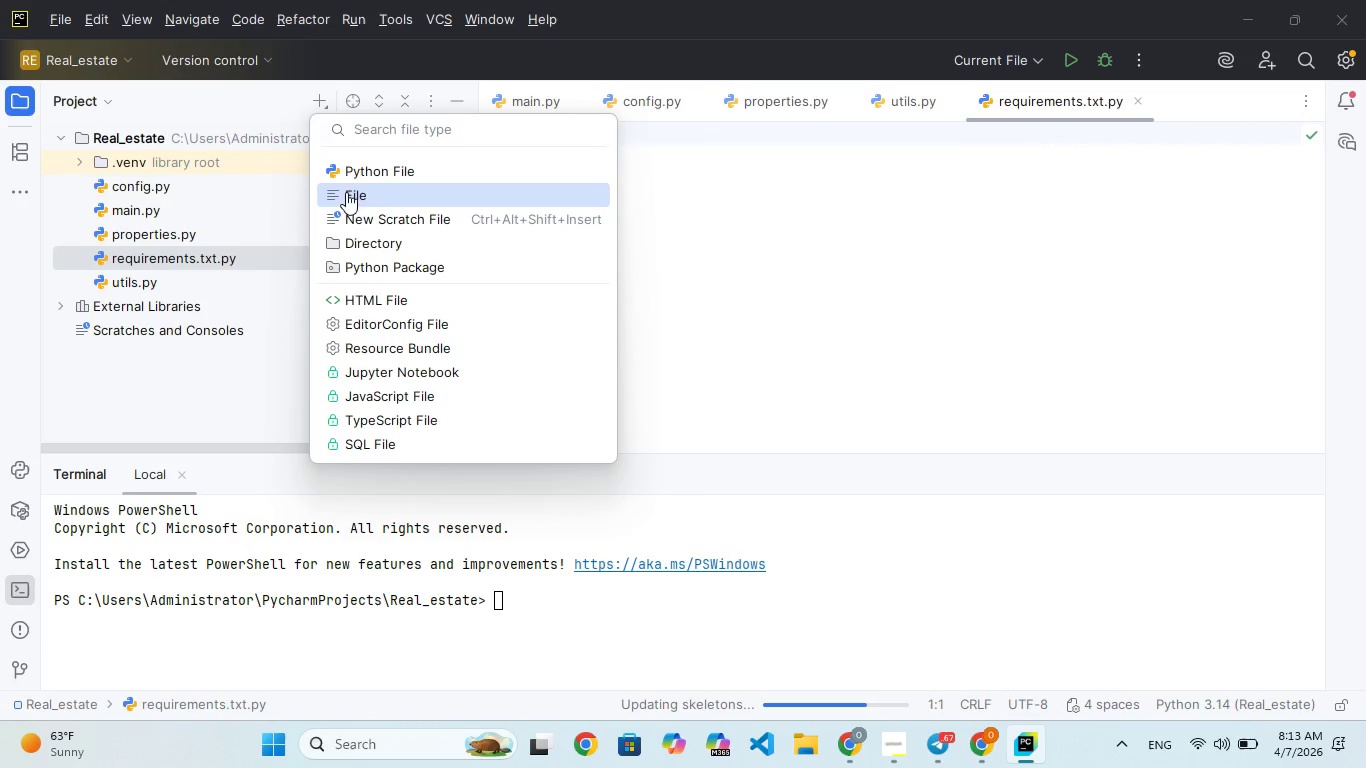 
left_click([355, 192])
 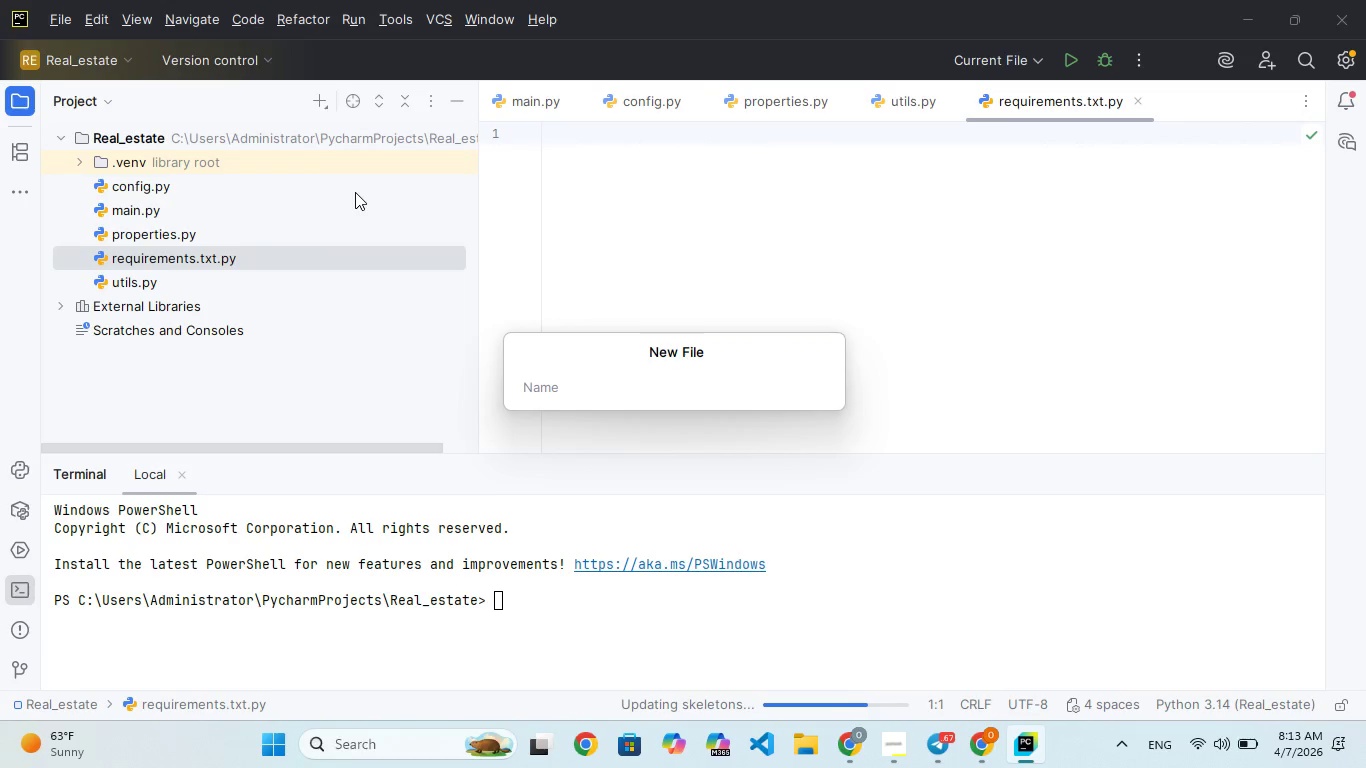 
type(REDME.md)
 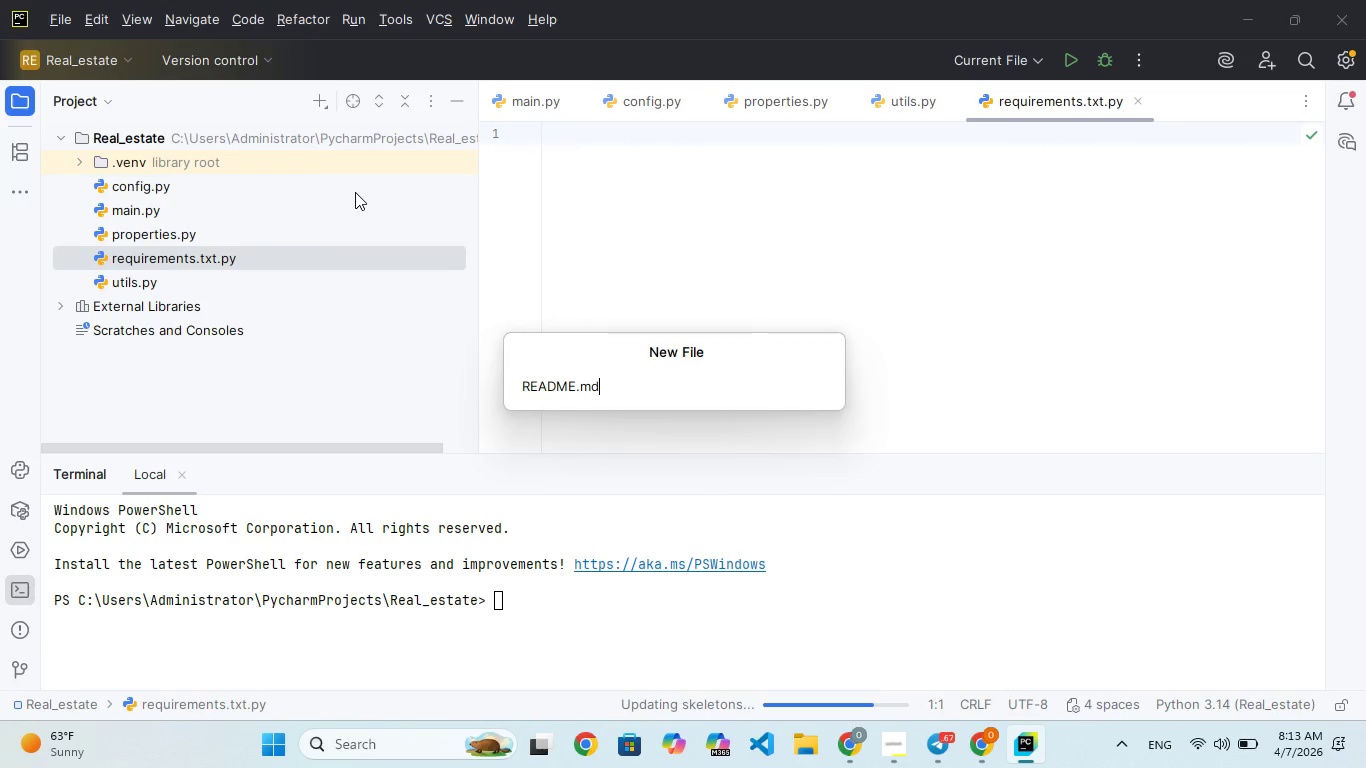 
hold_key(key=A, duration=0.33)
 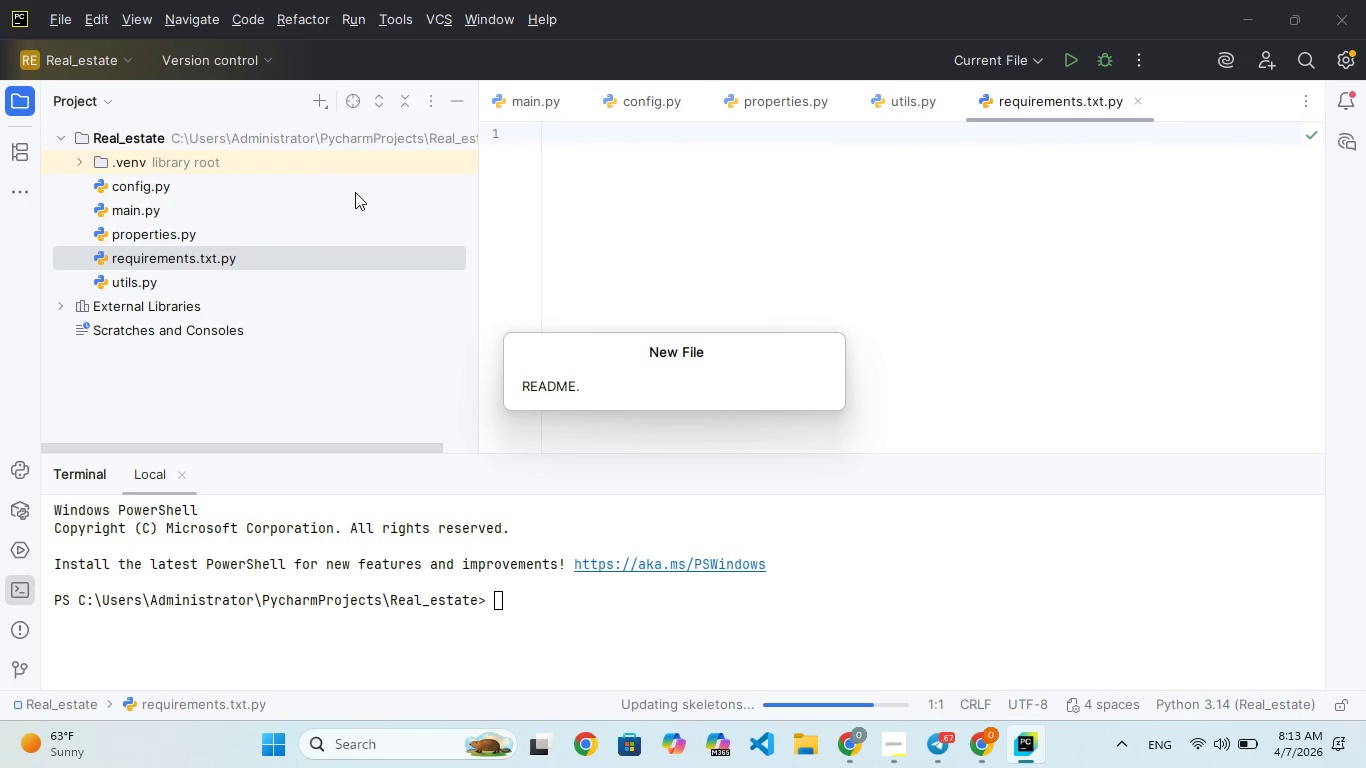 
key(Enter)
 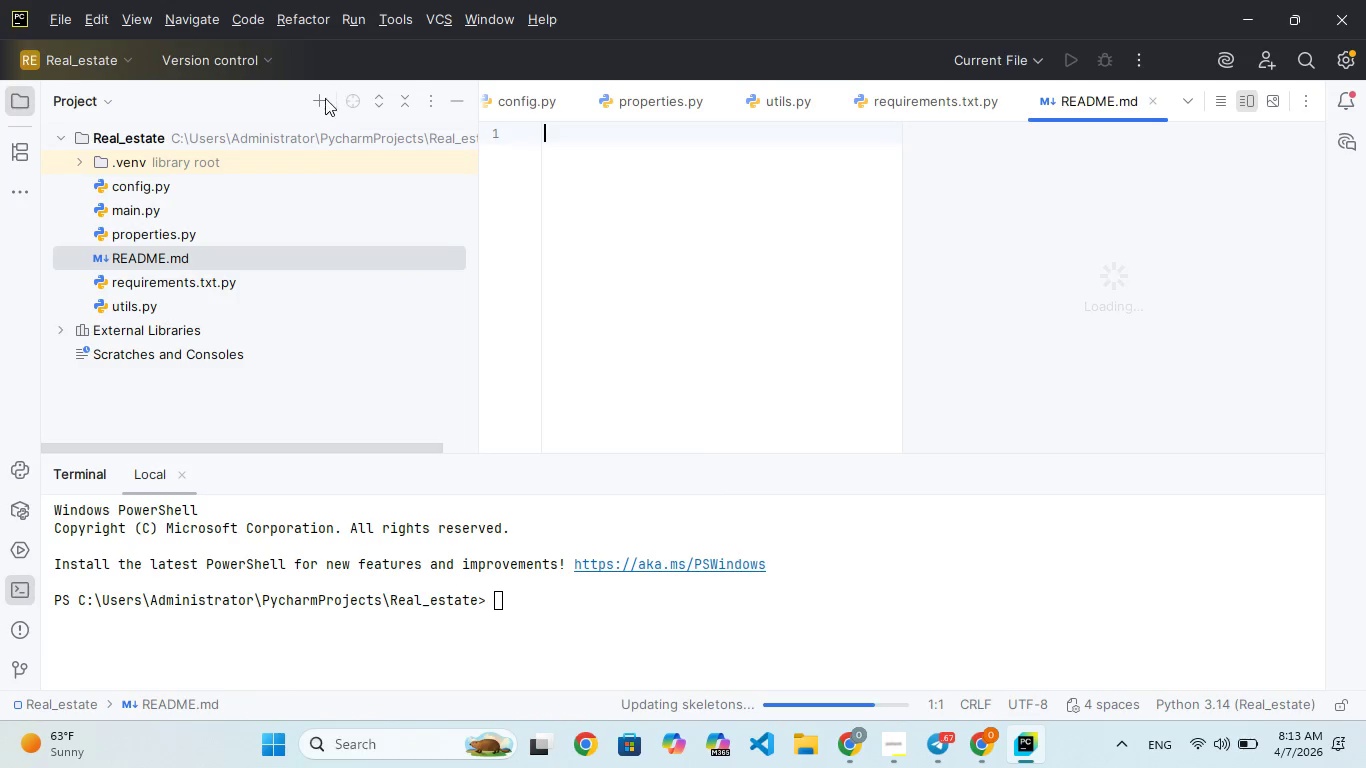 
left_click([317, 104])
 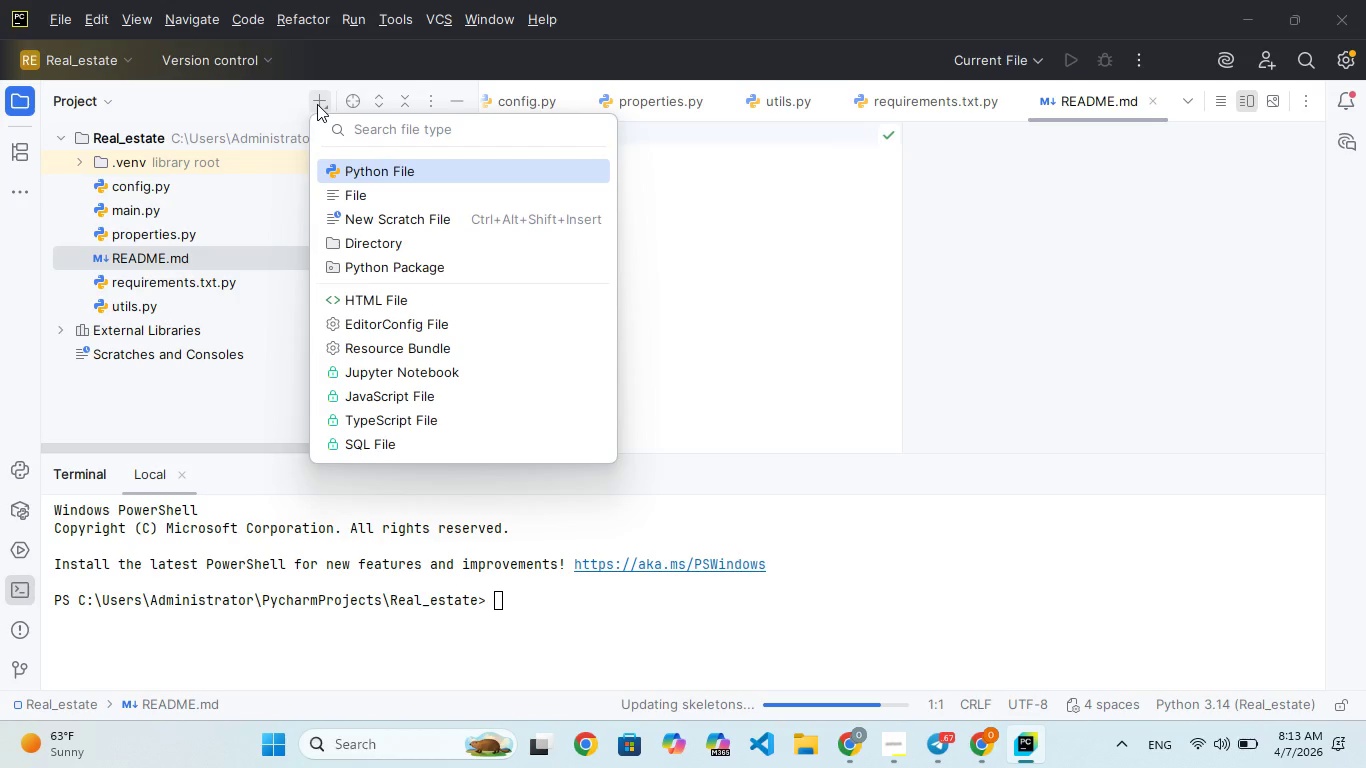 
key(Enter)
 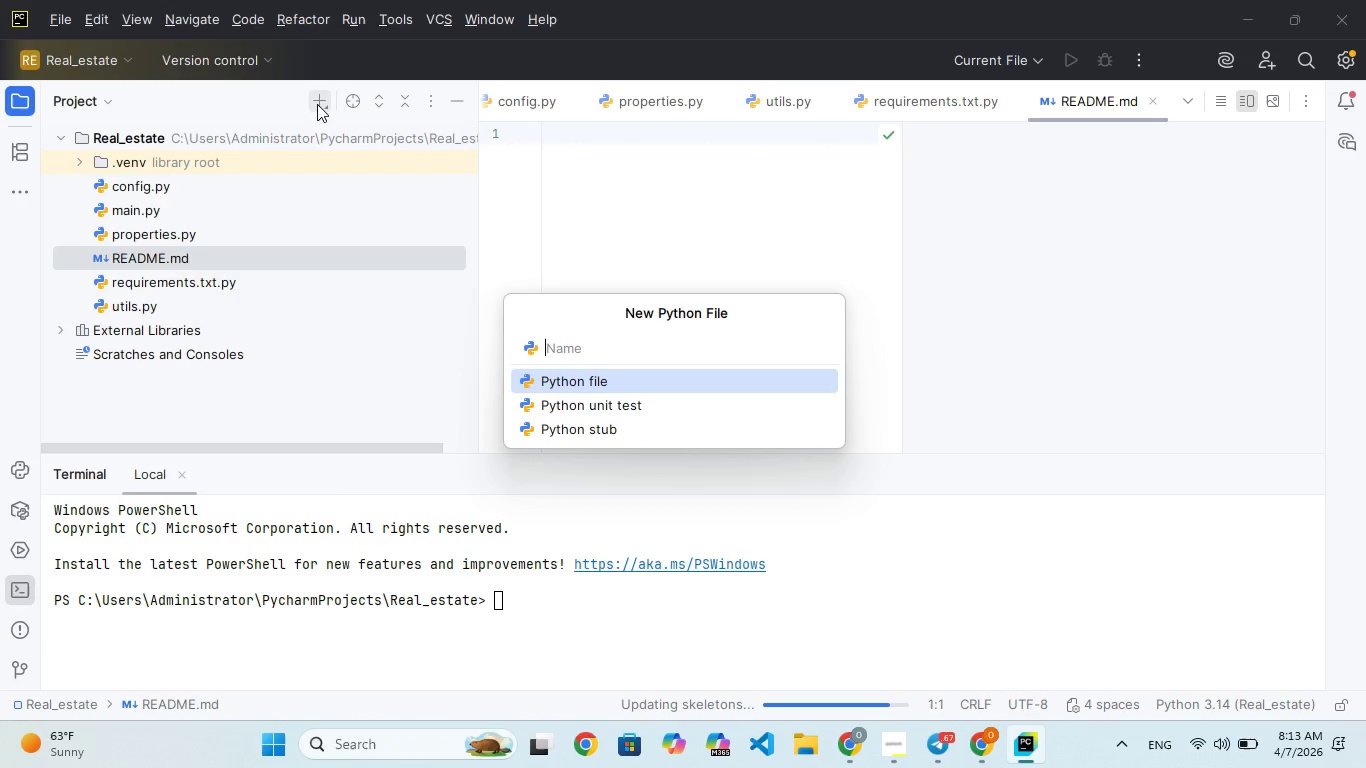 
wait(16.25)
 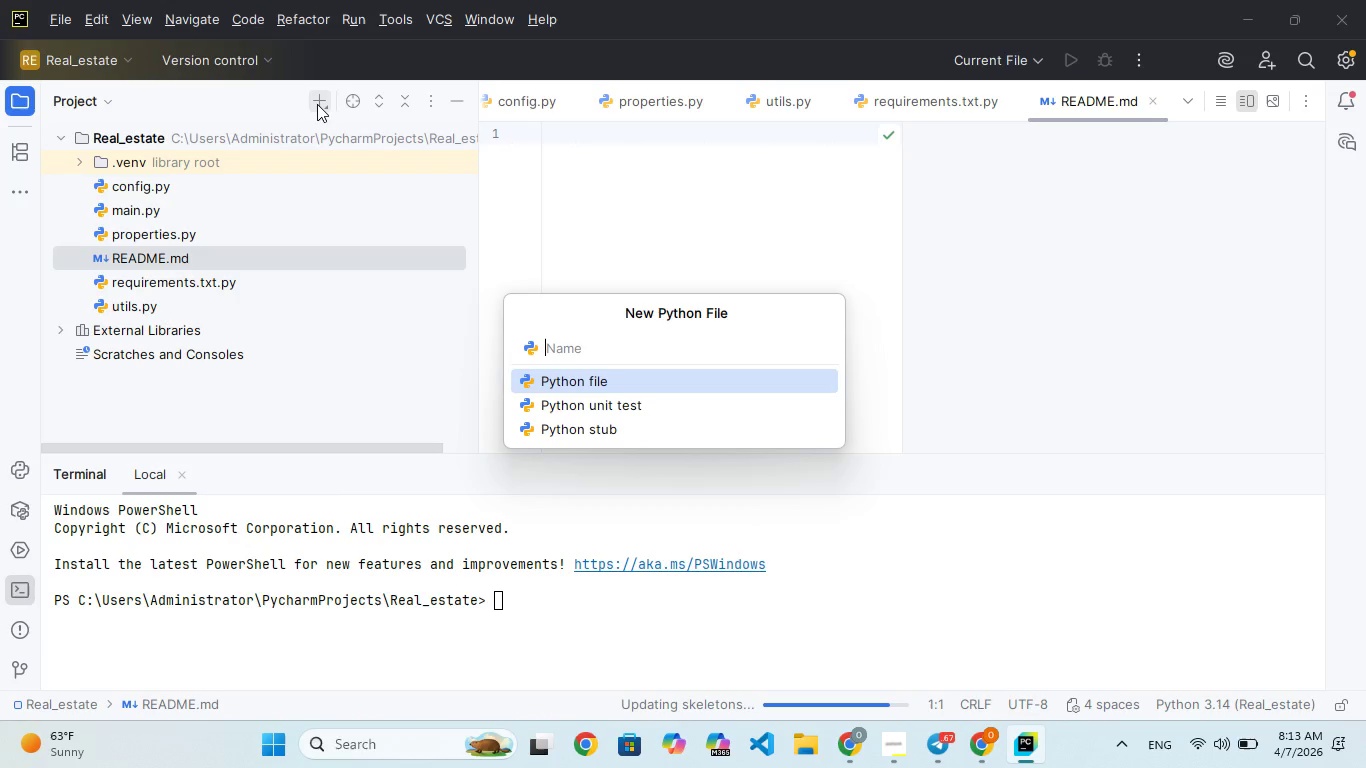 
left_click([317, 104])
 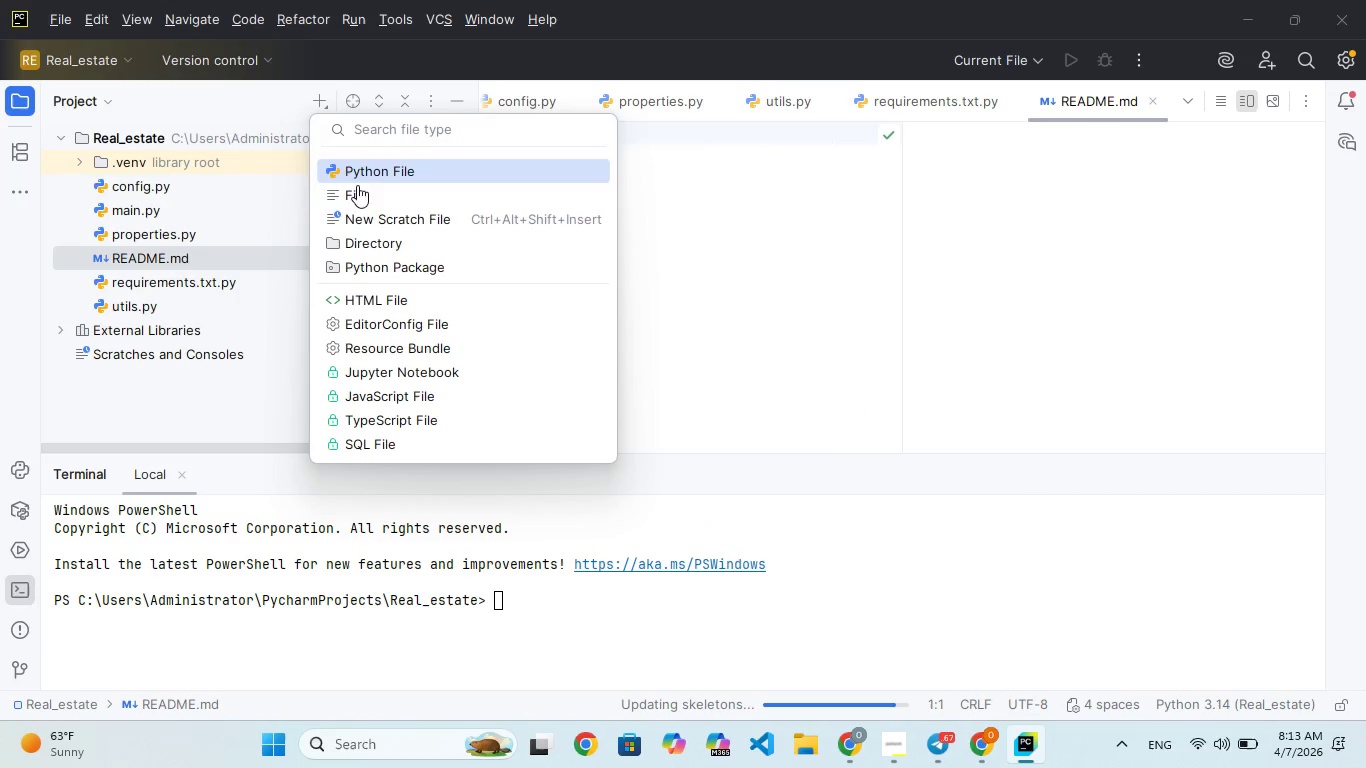 
left_click([362, 194])
 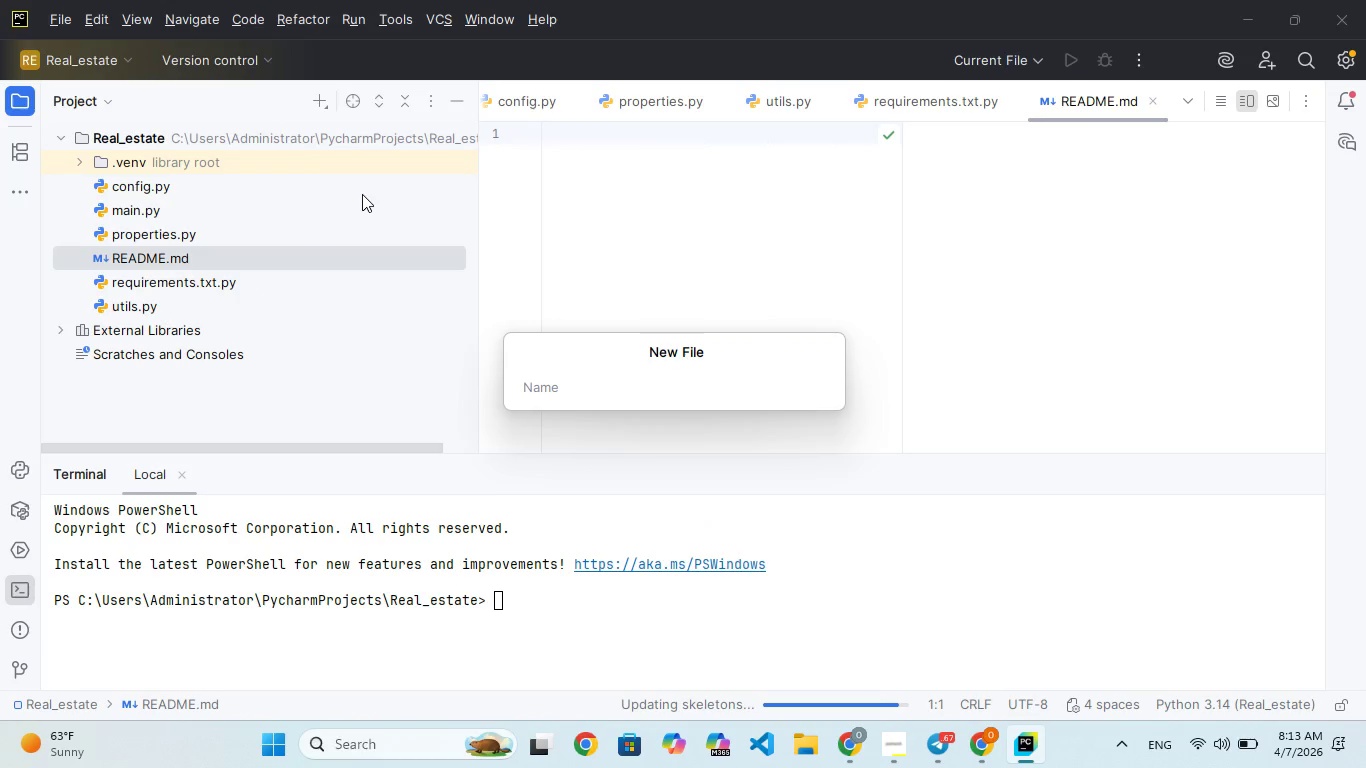 
type(.ev.example)
 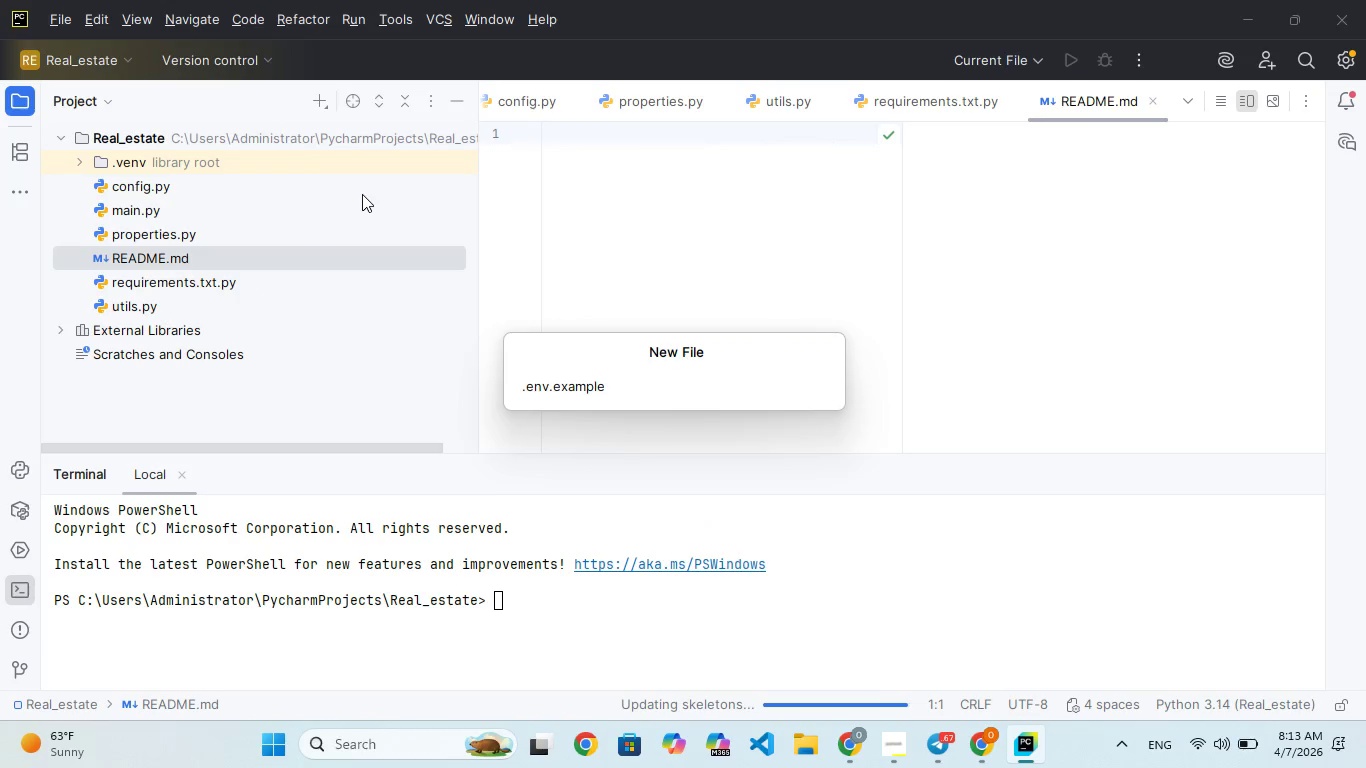 
hold_key(key=N, duration=0.36)
 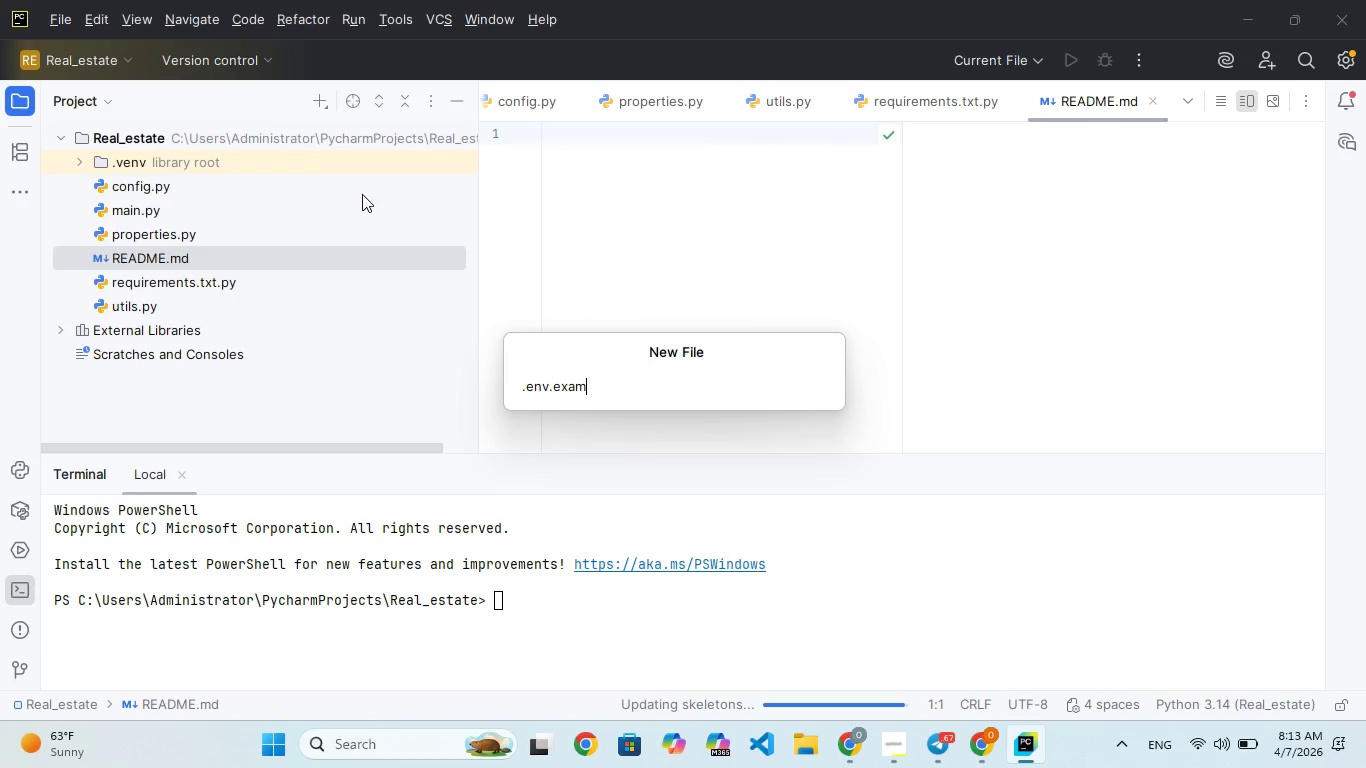 
key(Enter)
 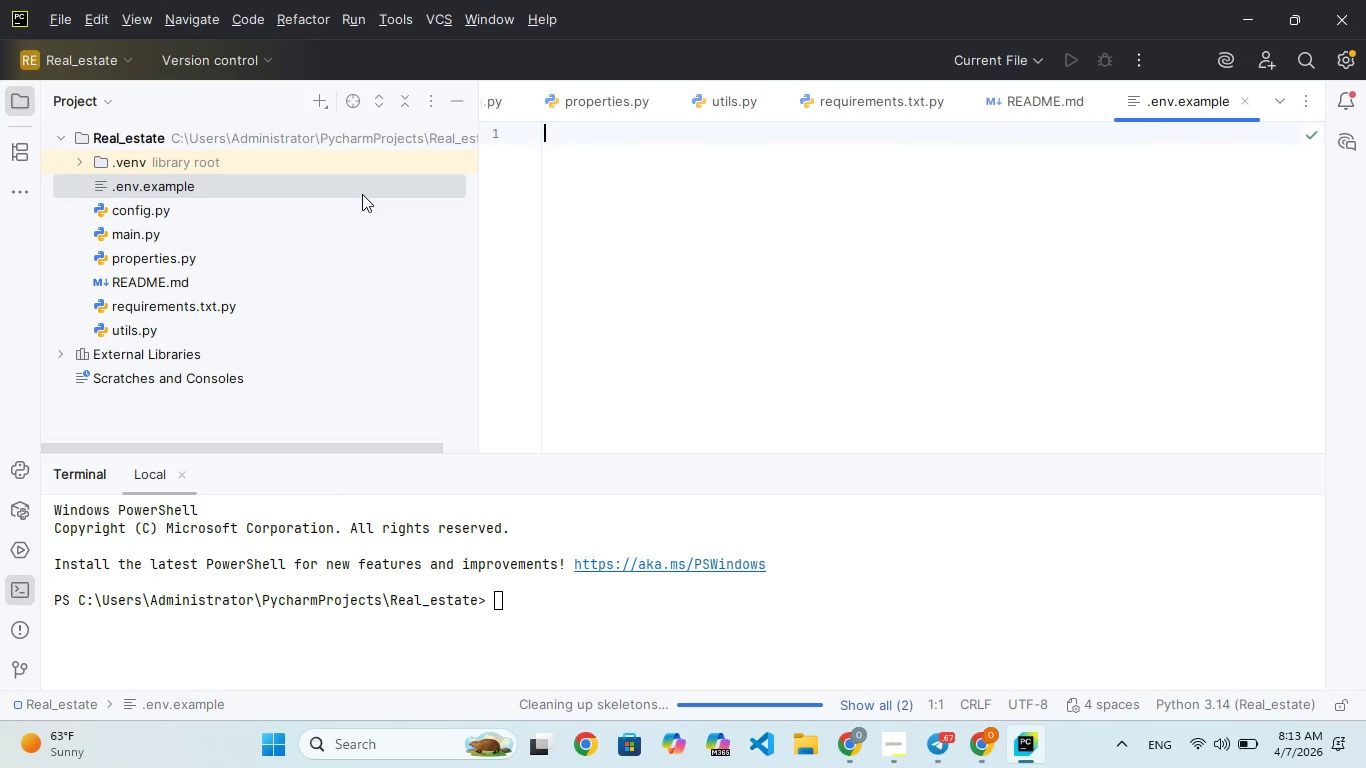 
right_click([216, 309])
 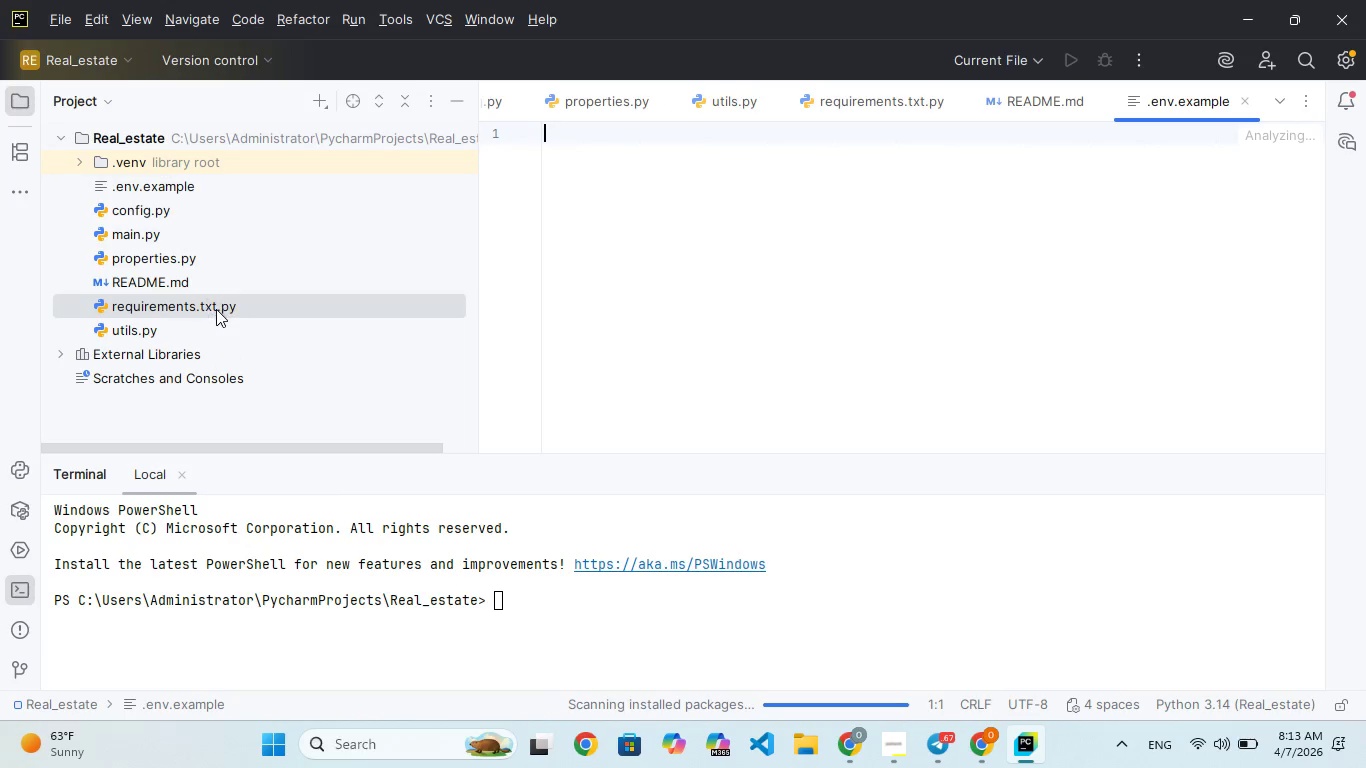 
right_click([216, 309])
 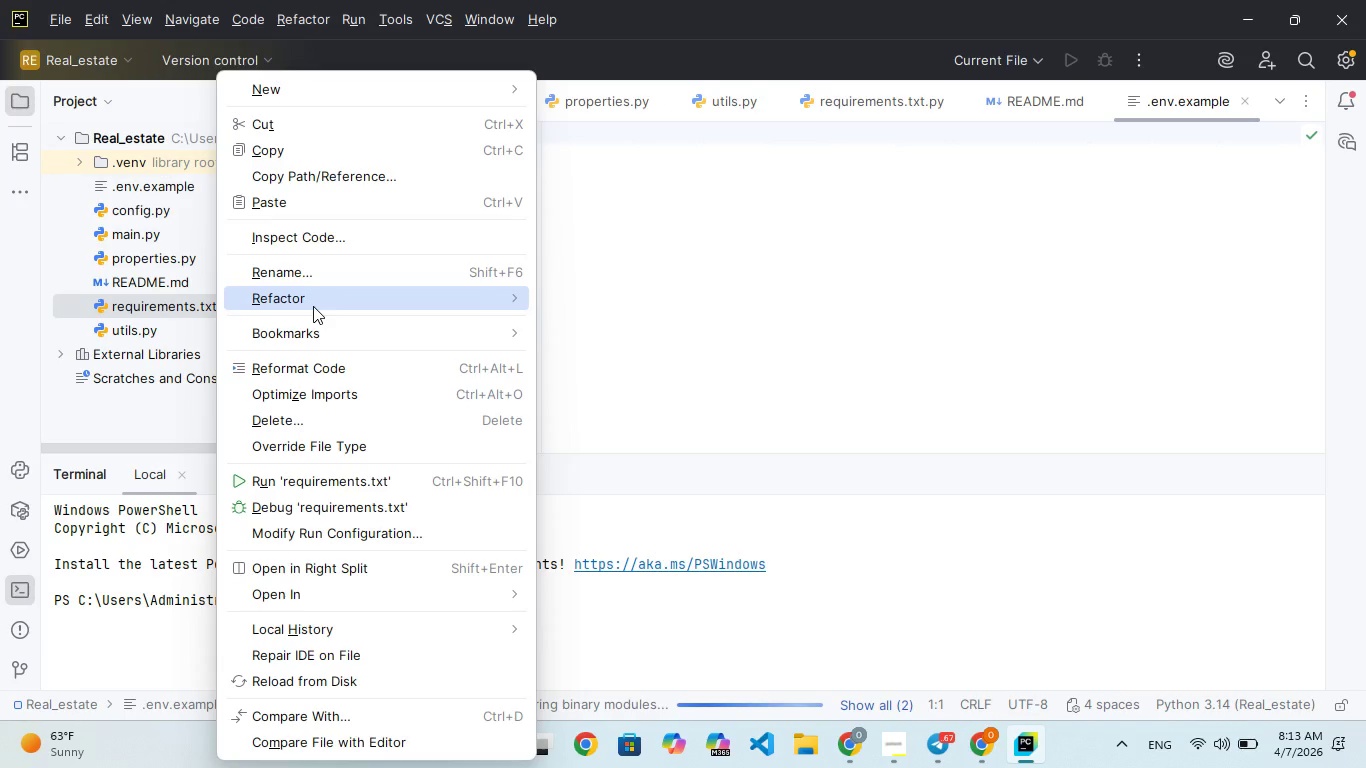 
left_click([305, 276])
 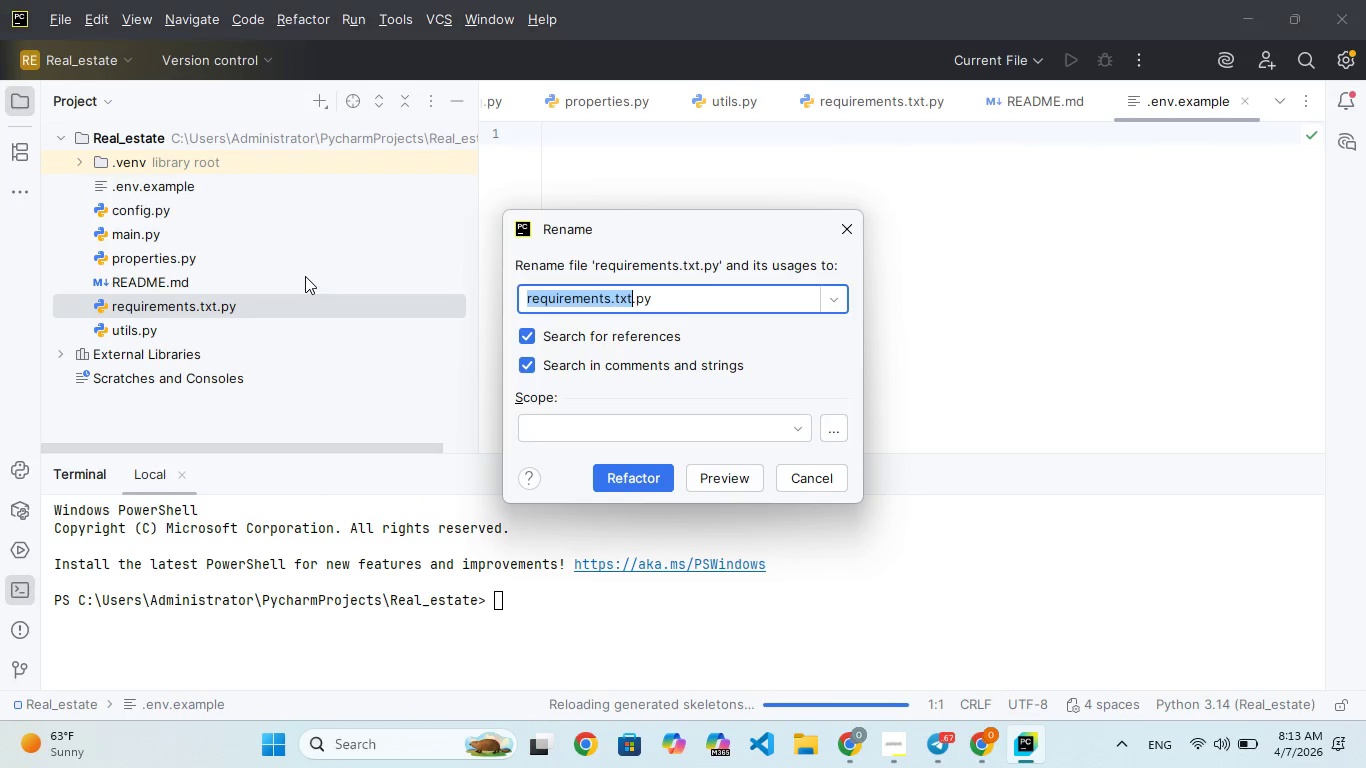 
key(ArrowRight)
 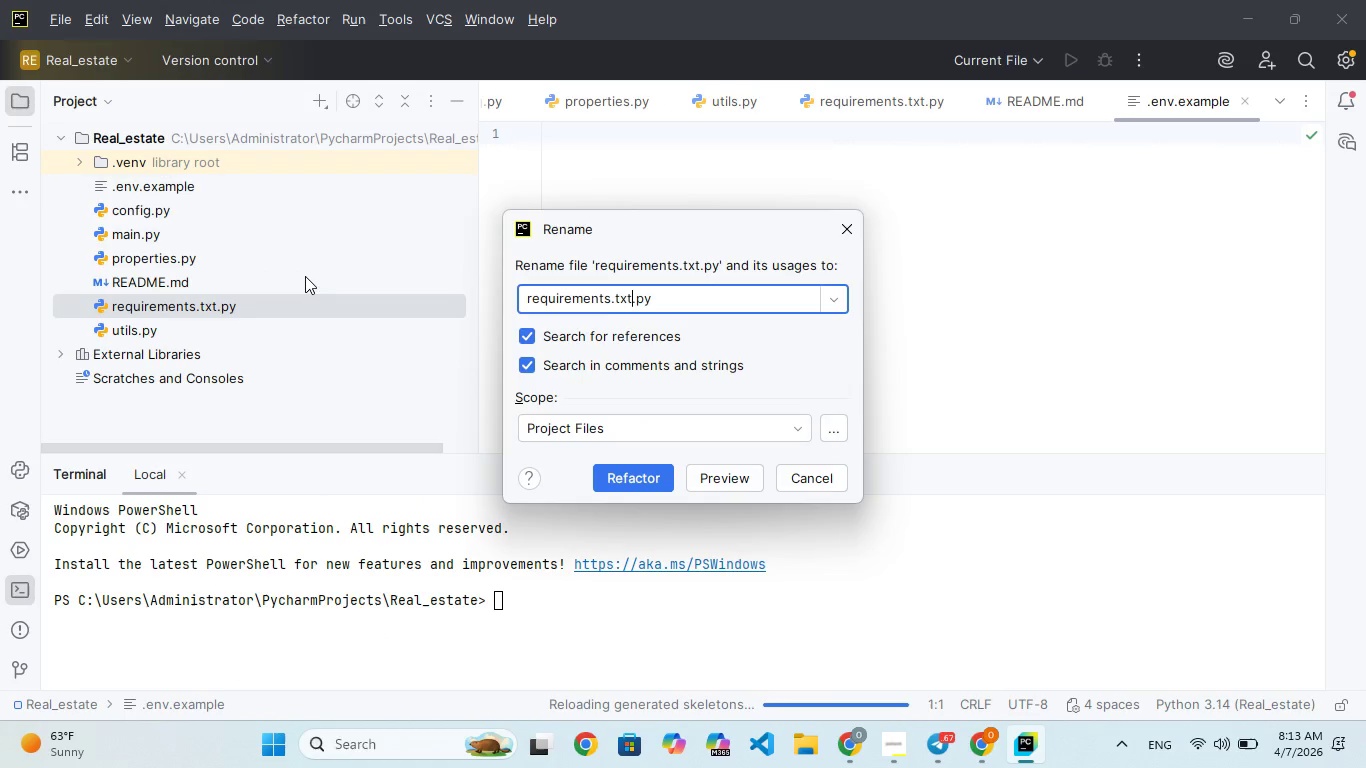 
key(ArrowRight)
 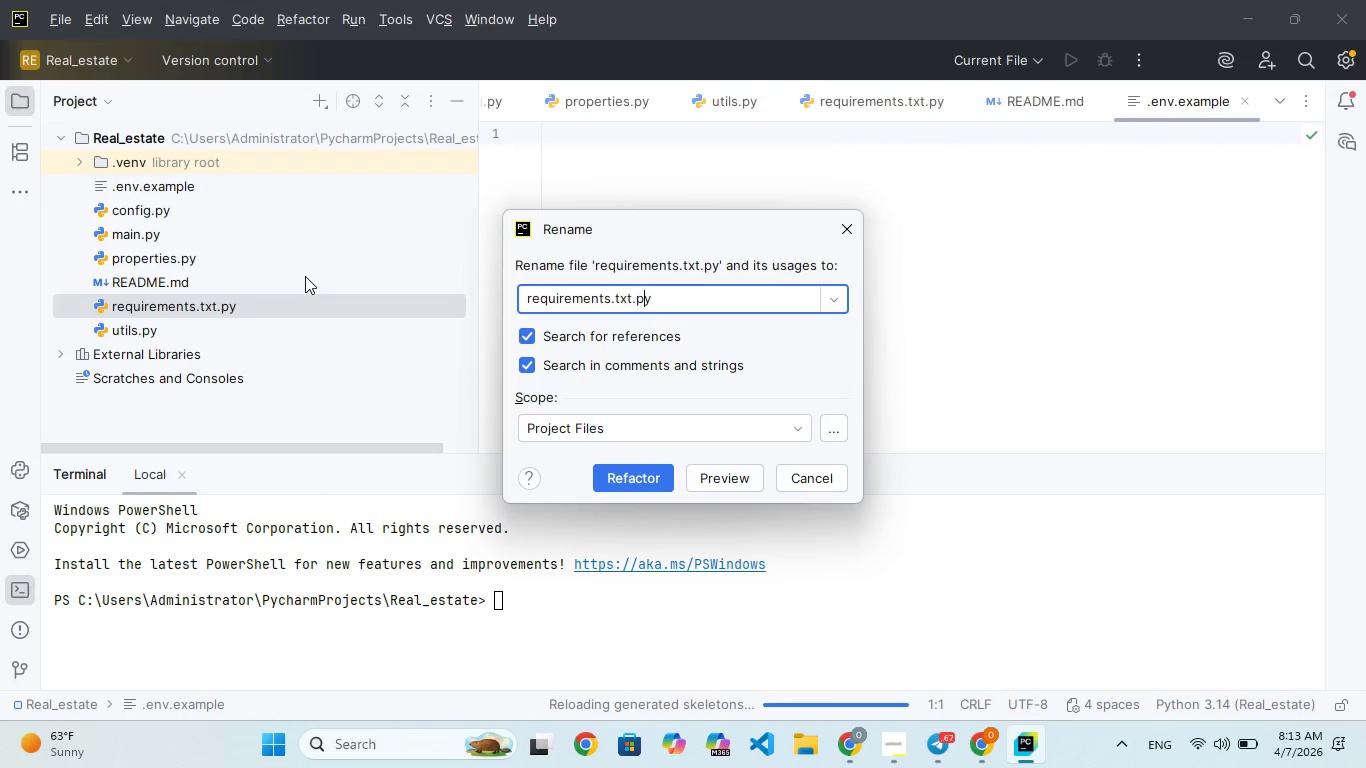 
key(ArrowRight)
 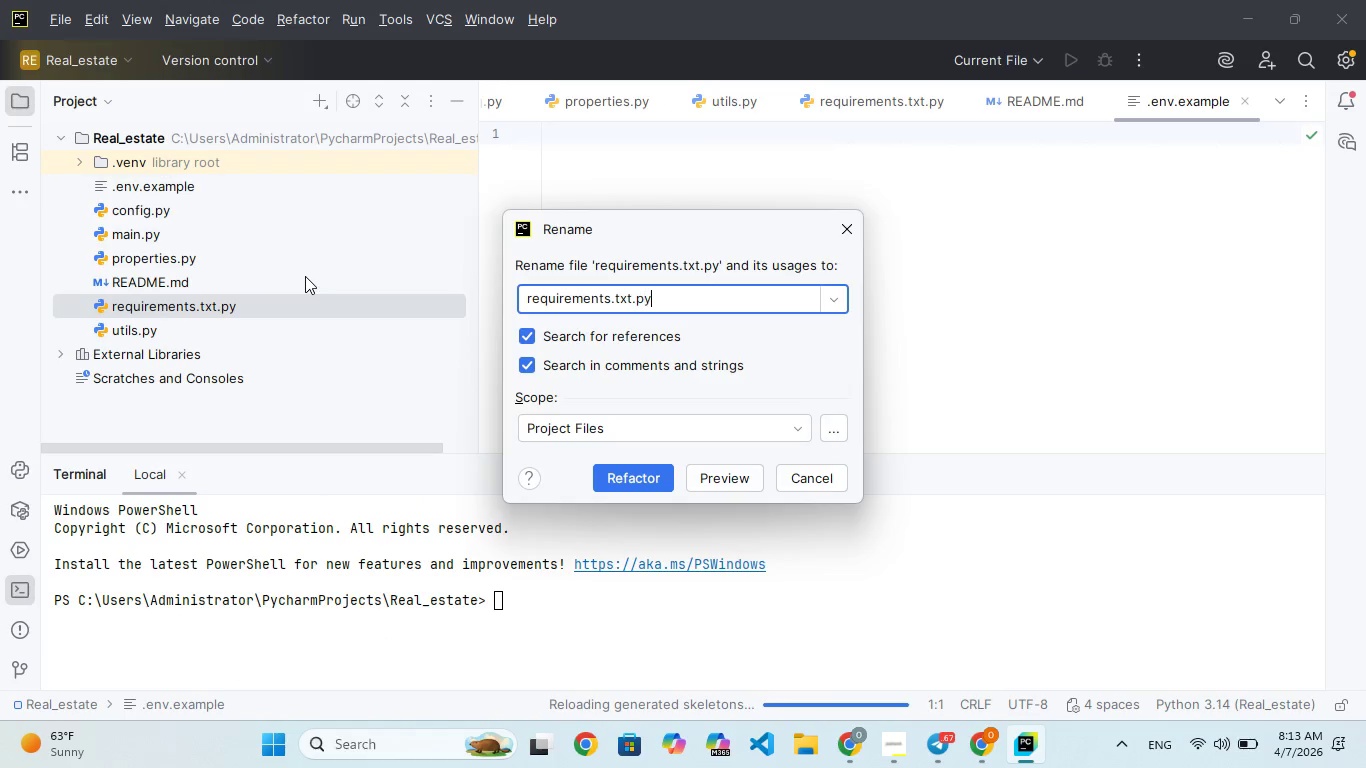 
key(ArrowRight)
 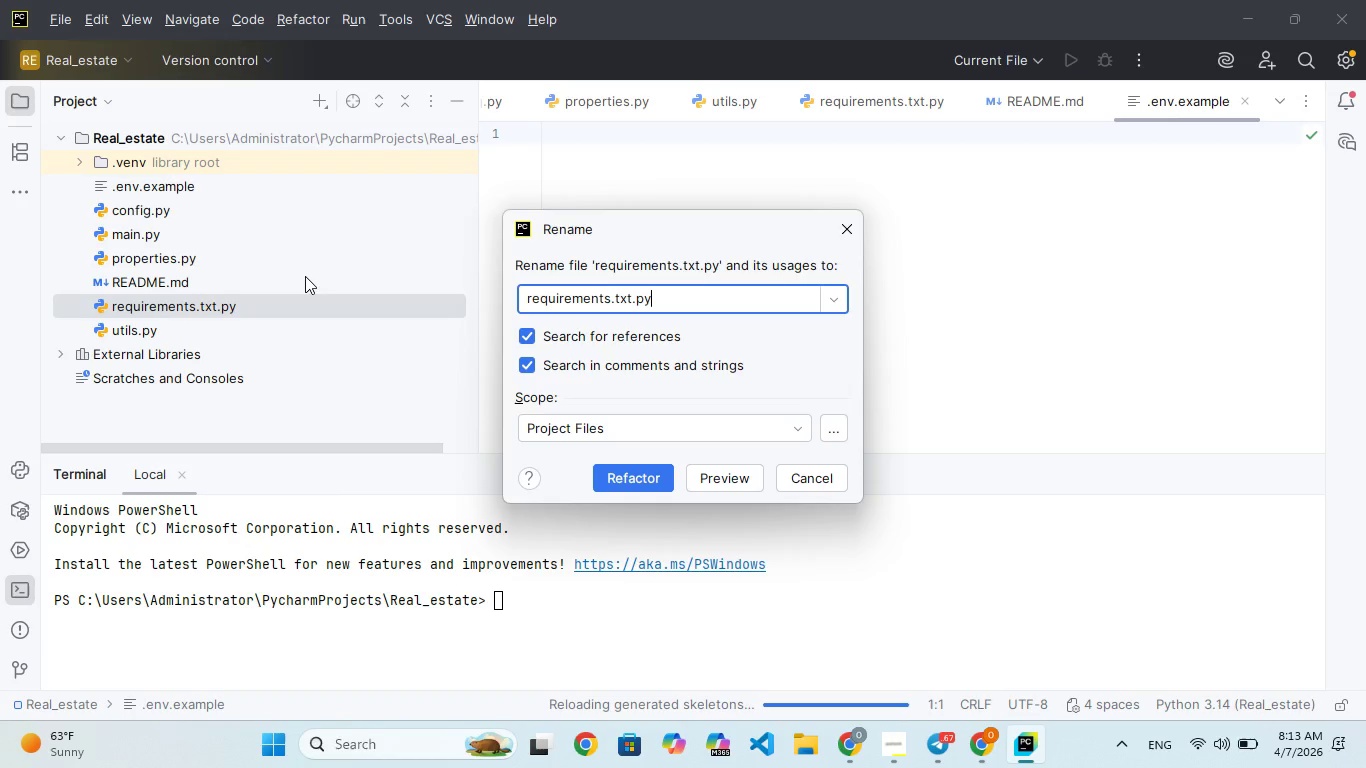 
key(Backspace)
 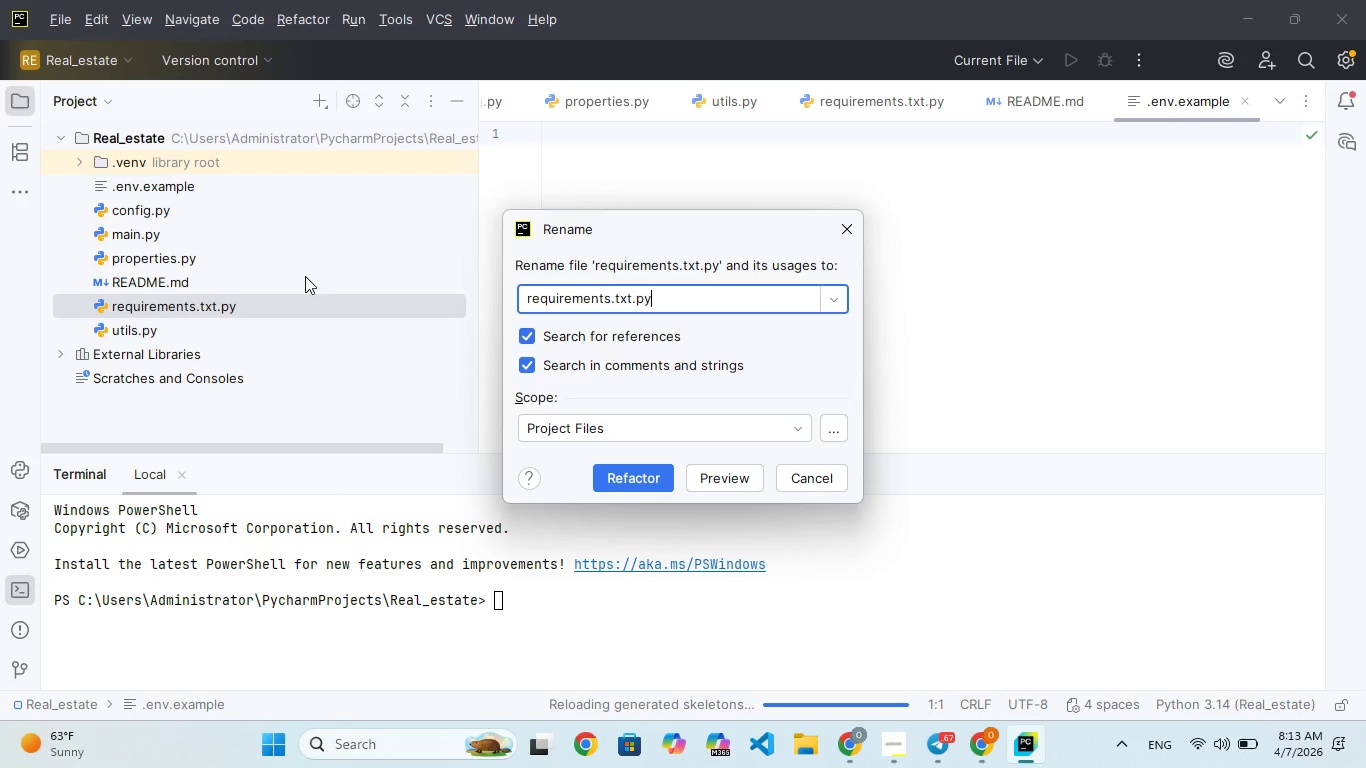 
key(Backspace)
 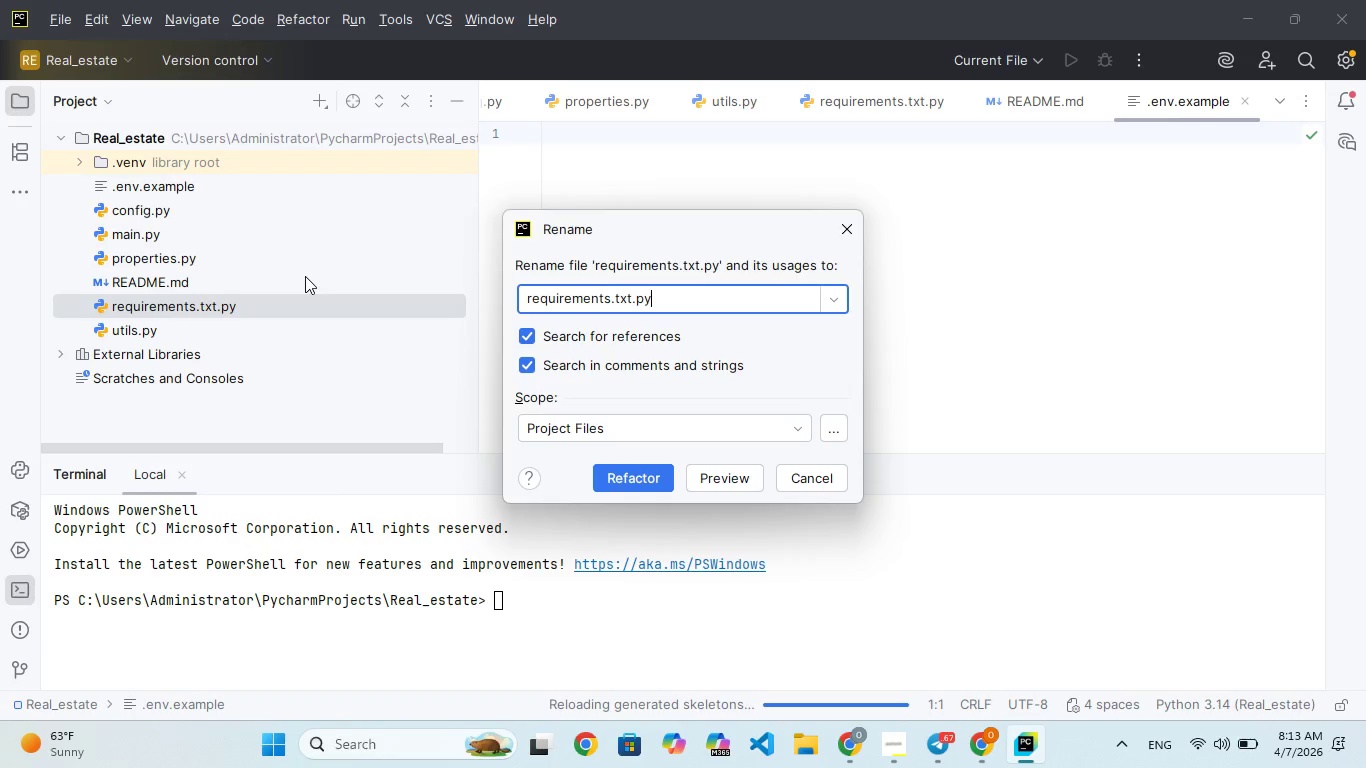 
key(Backspace)
 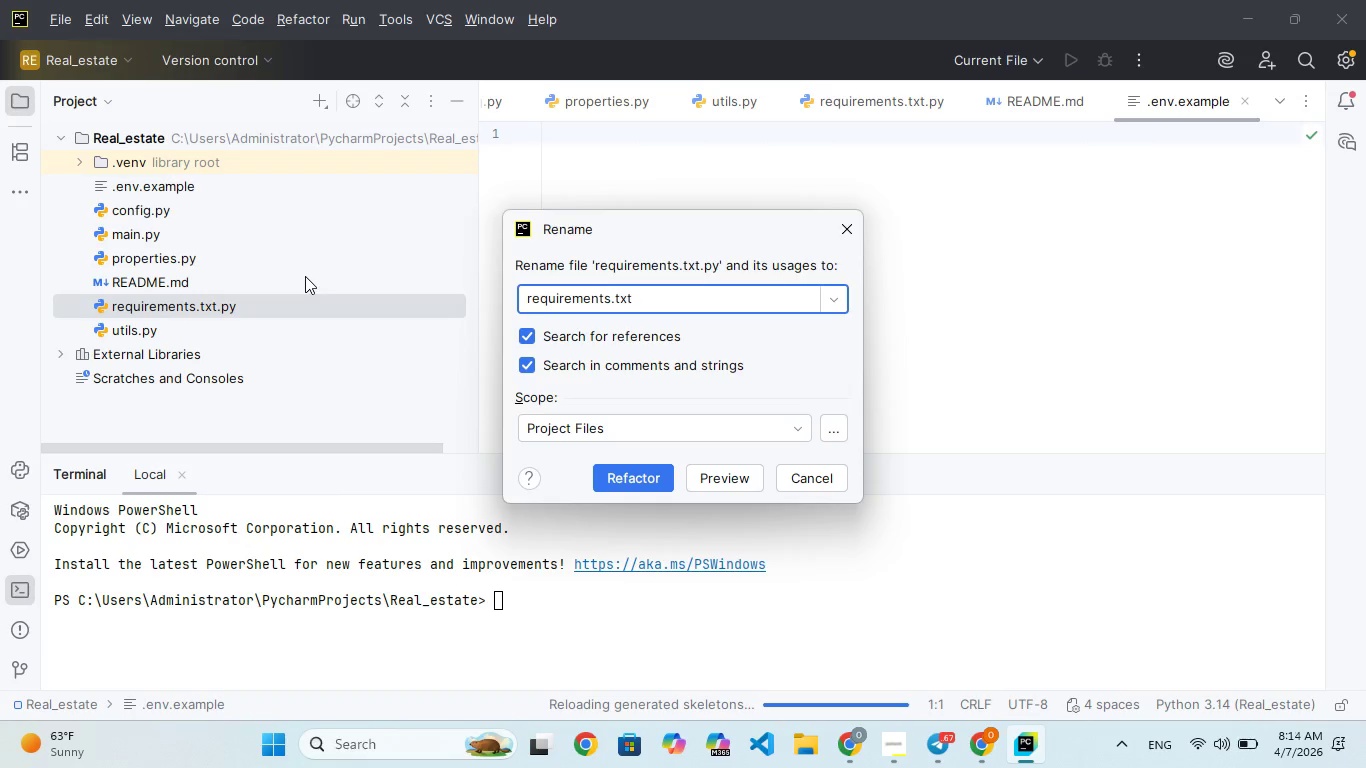 
hold_key(key=Enter, duration=0.41)
 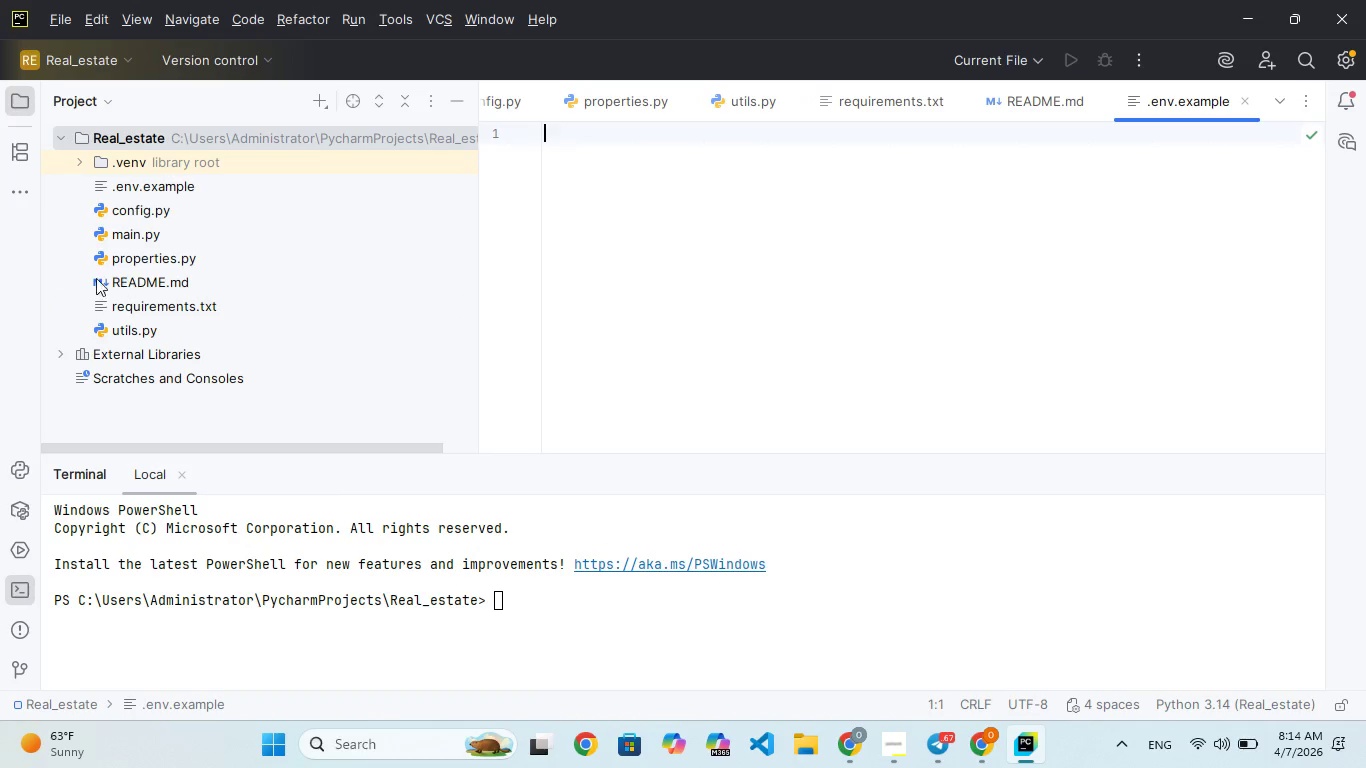 
wait(5.67)
 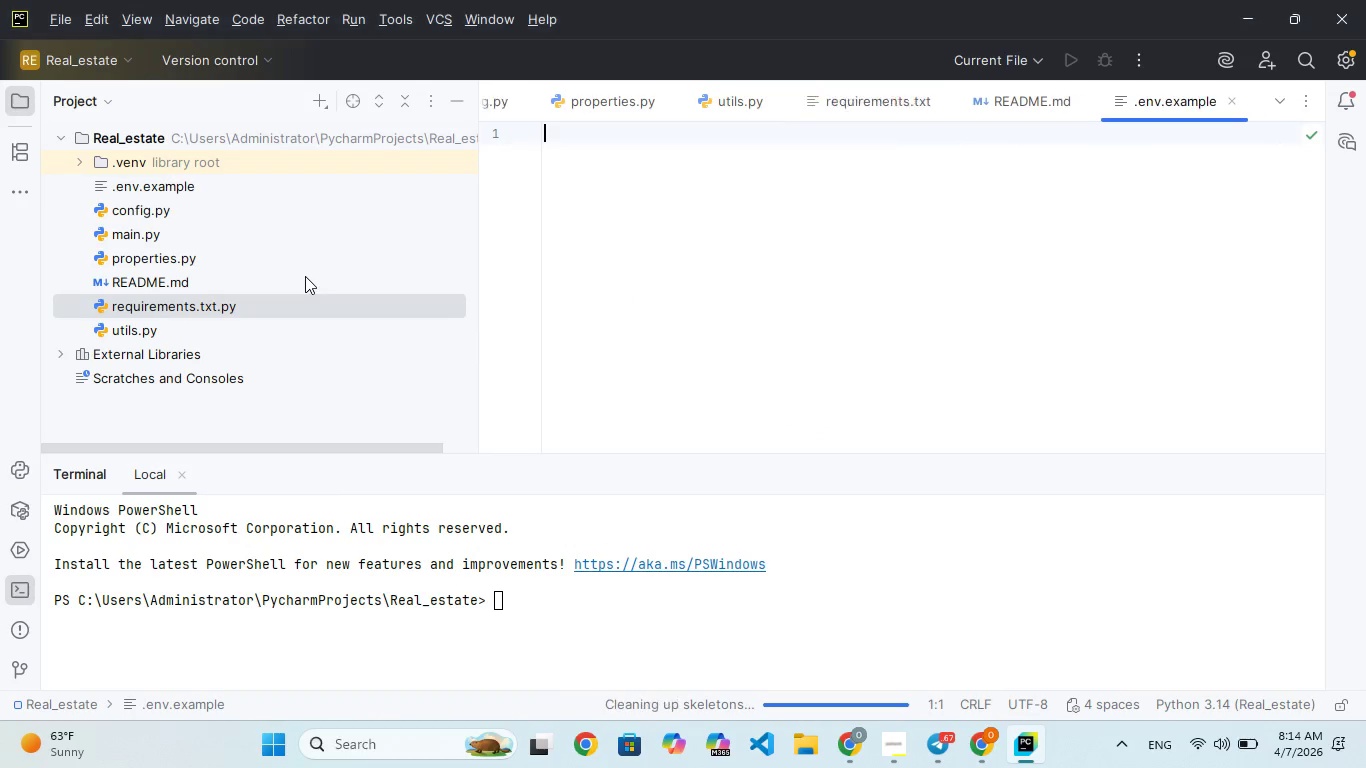 
double_click([133, 237])
 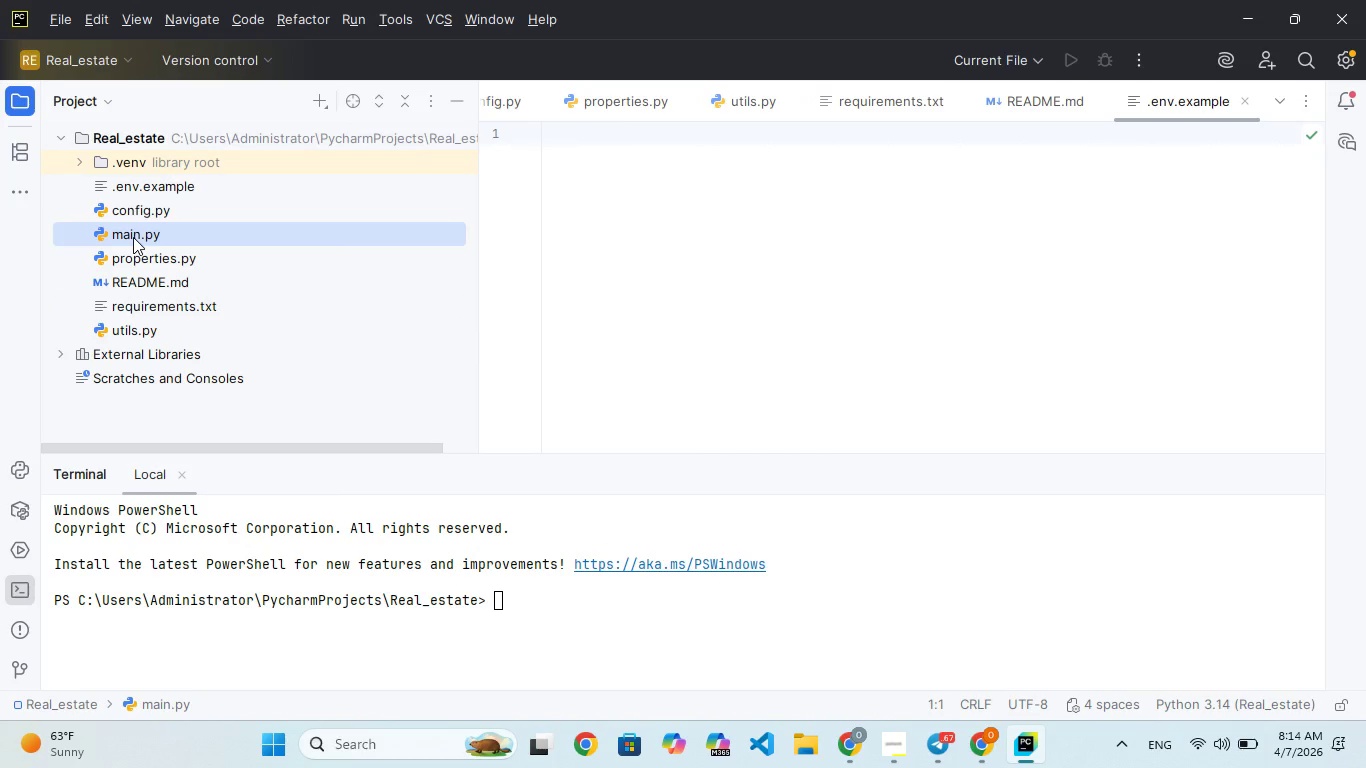 
double_click([133, 237])
 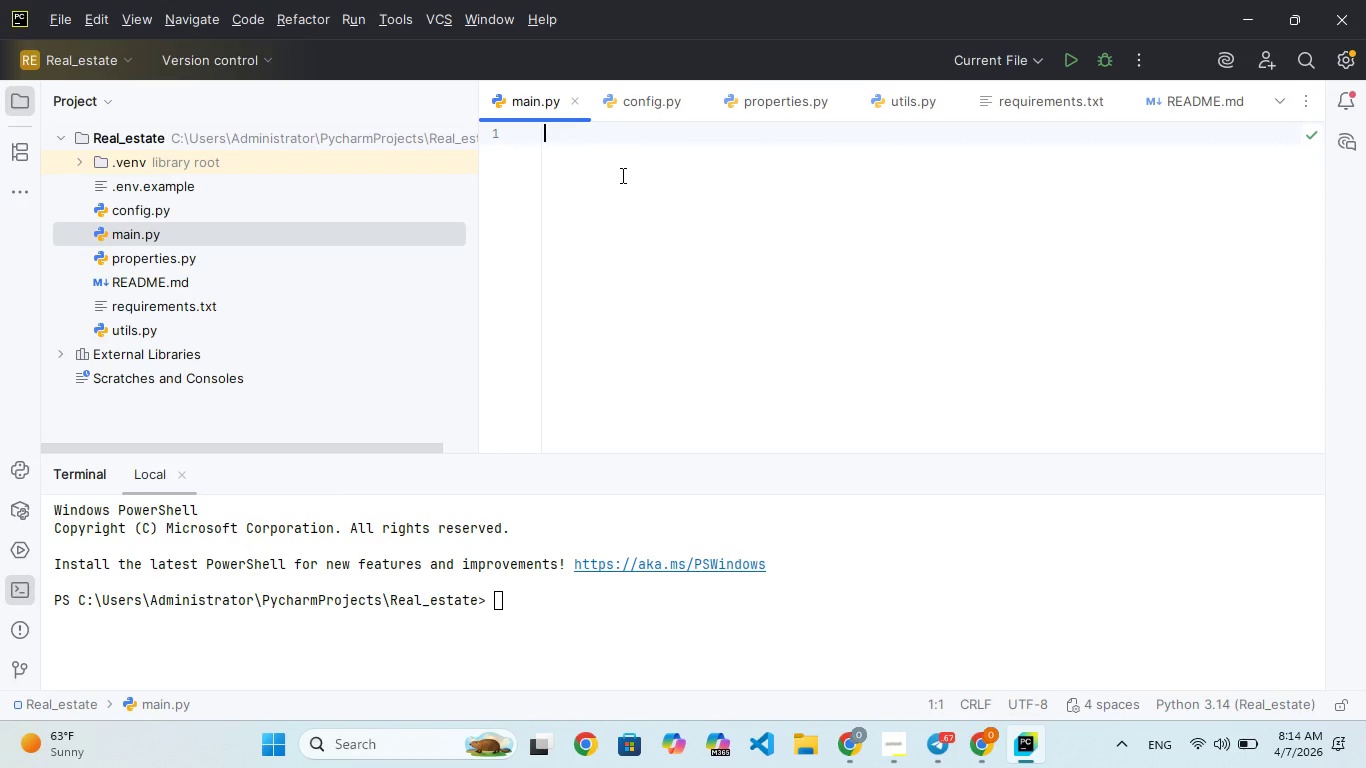 
wait(13.33)
 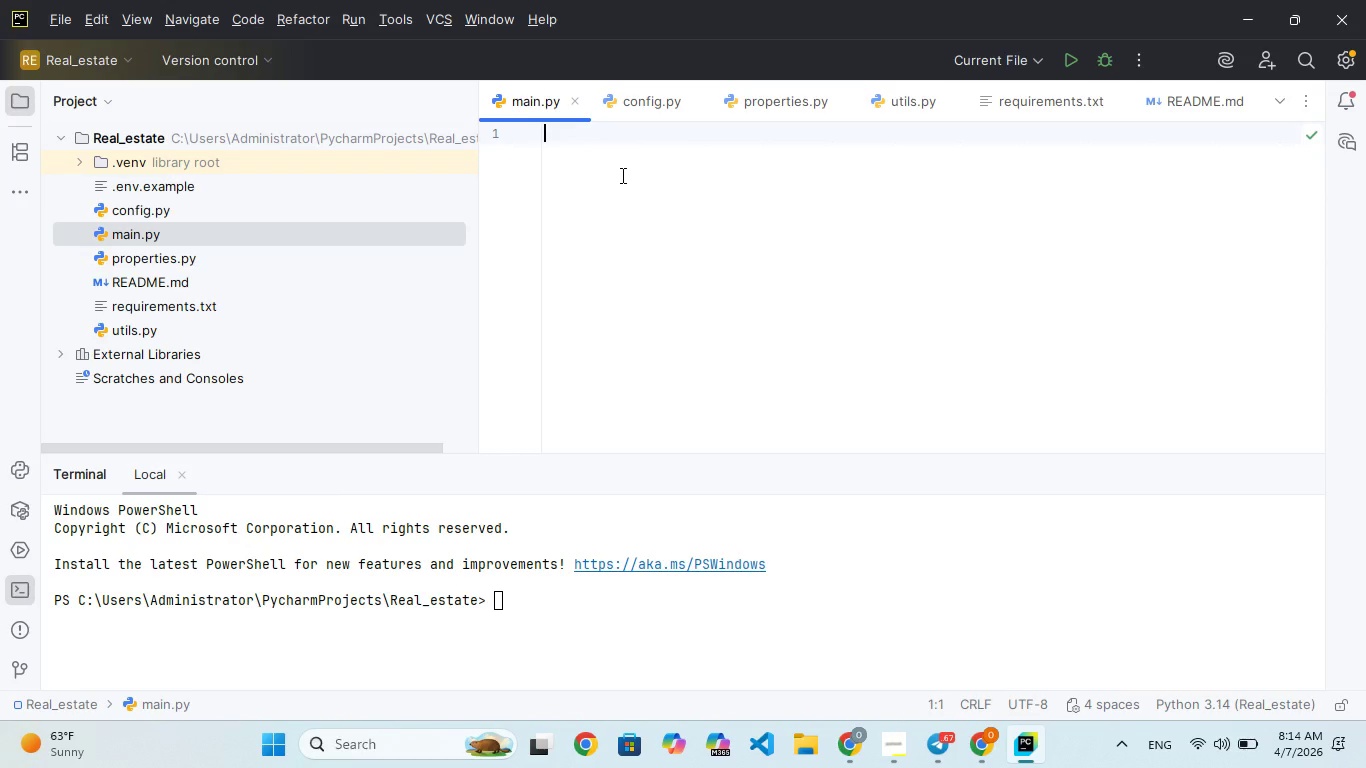 
double_click([164, 311])
 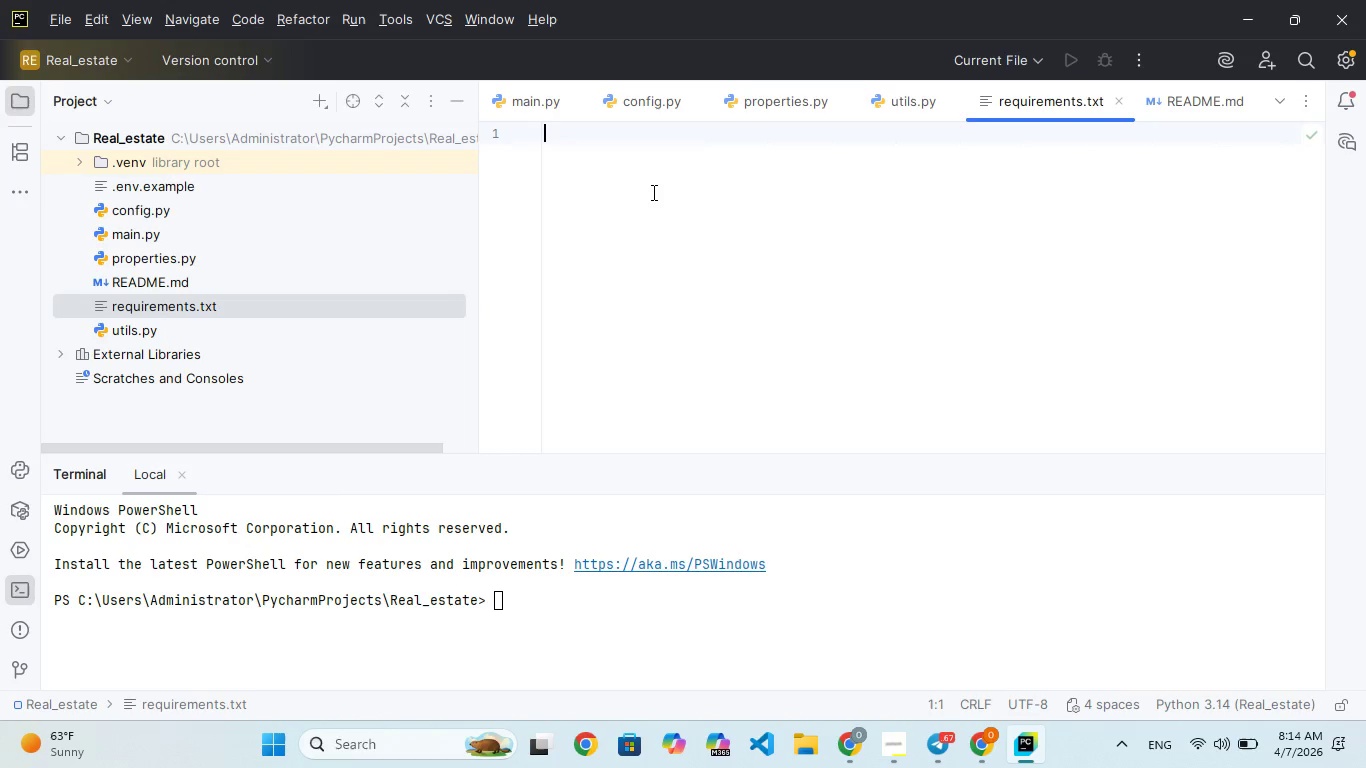 
left_click([652, 192])
 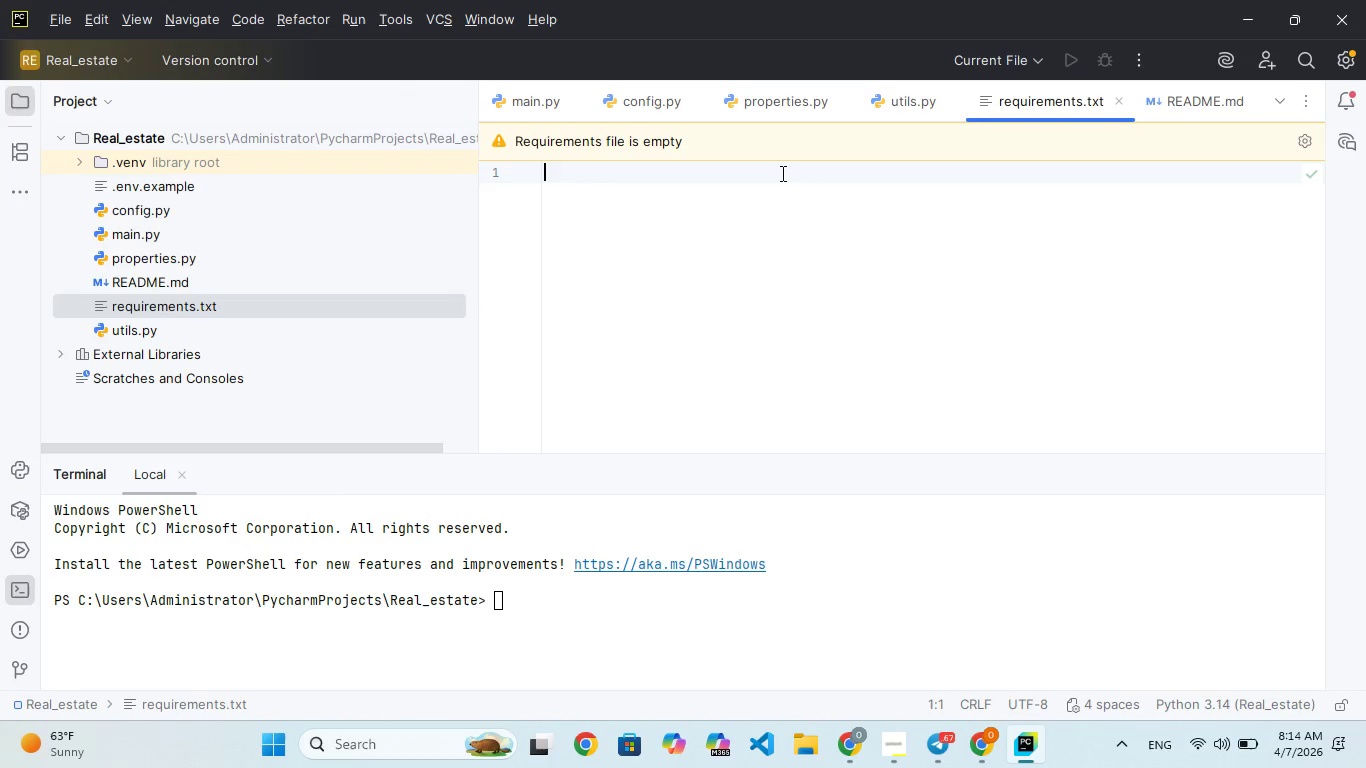 
type(request)
 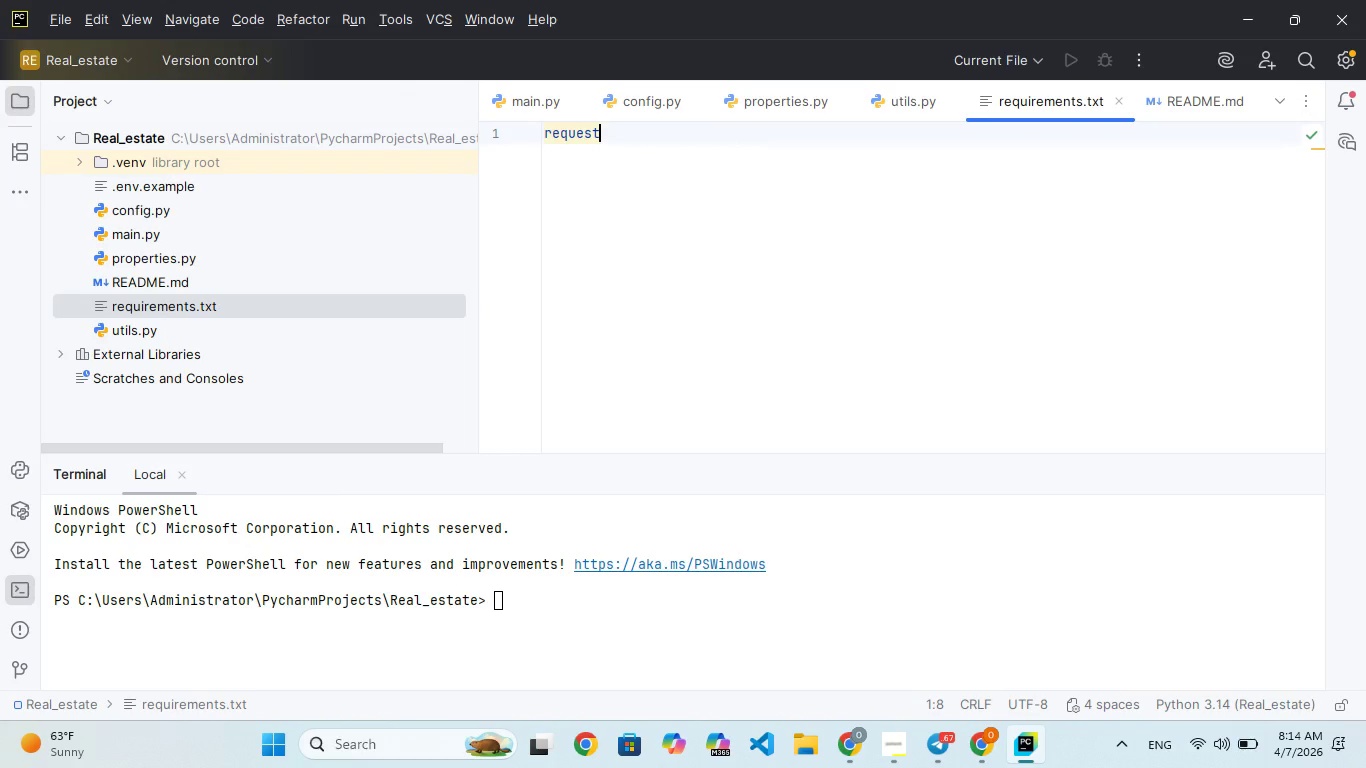 
key(S)
 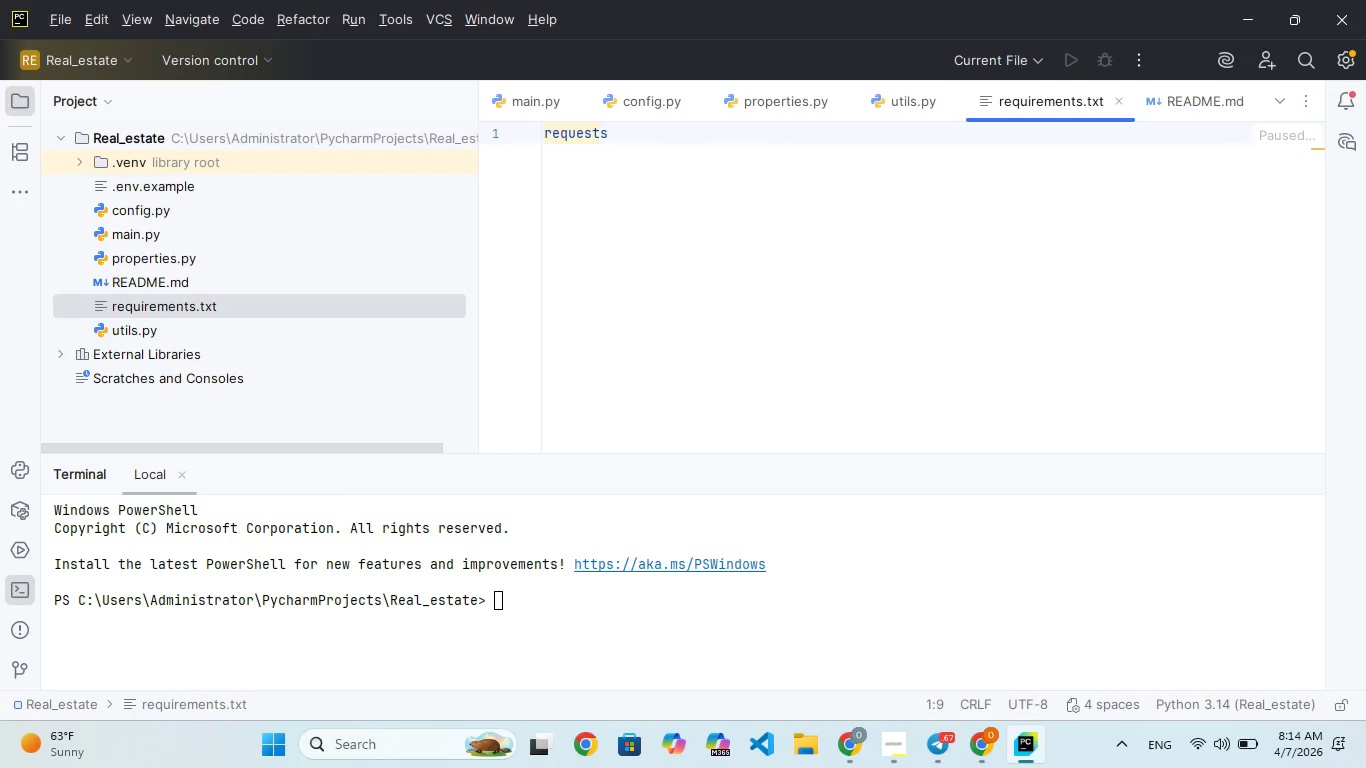 
key(Enter)
 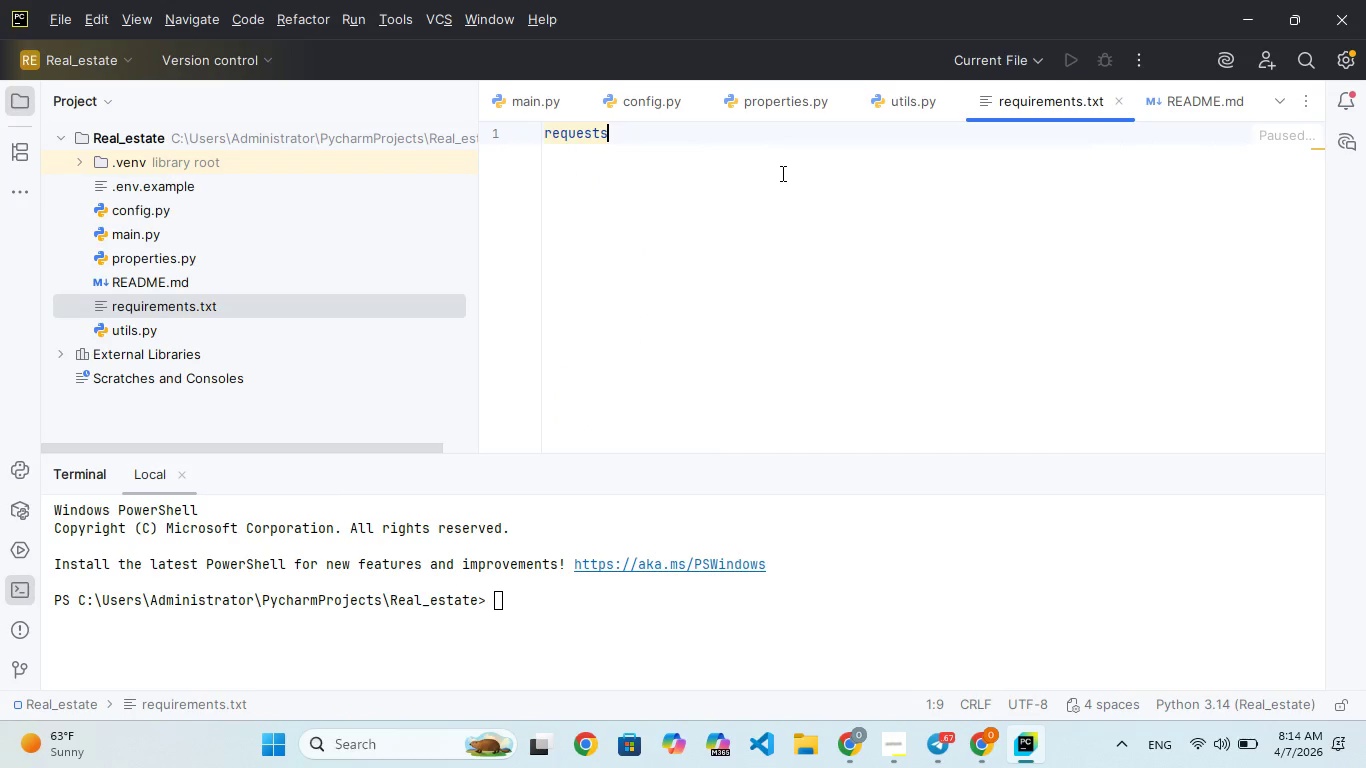 
type(python)
key(Backspace)
key(Backspace)
key(Backspace)
key(Backspace)
key(Backspace)
key(Backspace)
 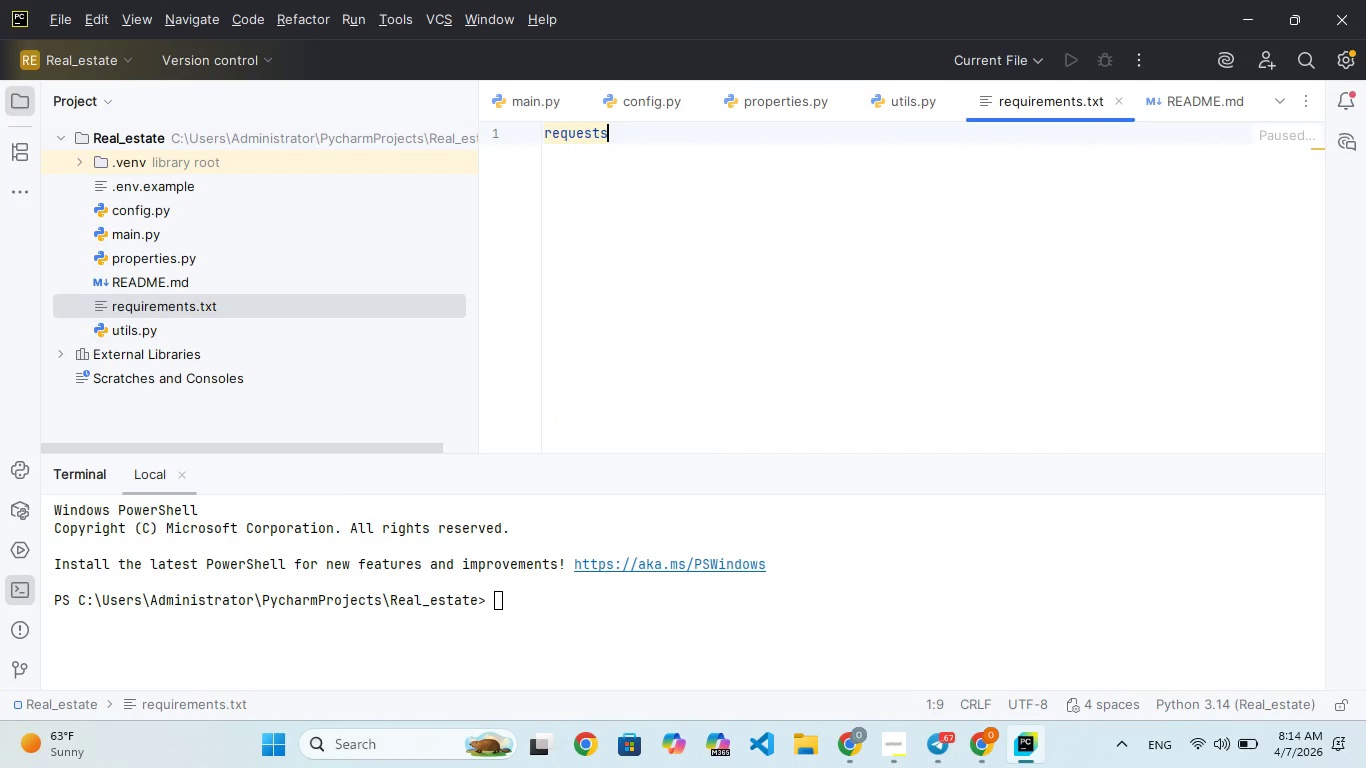 
key(Enter)
 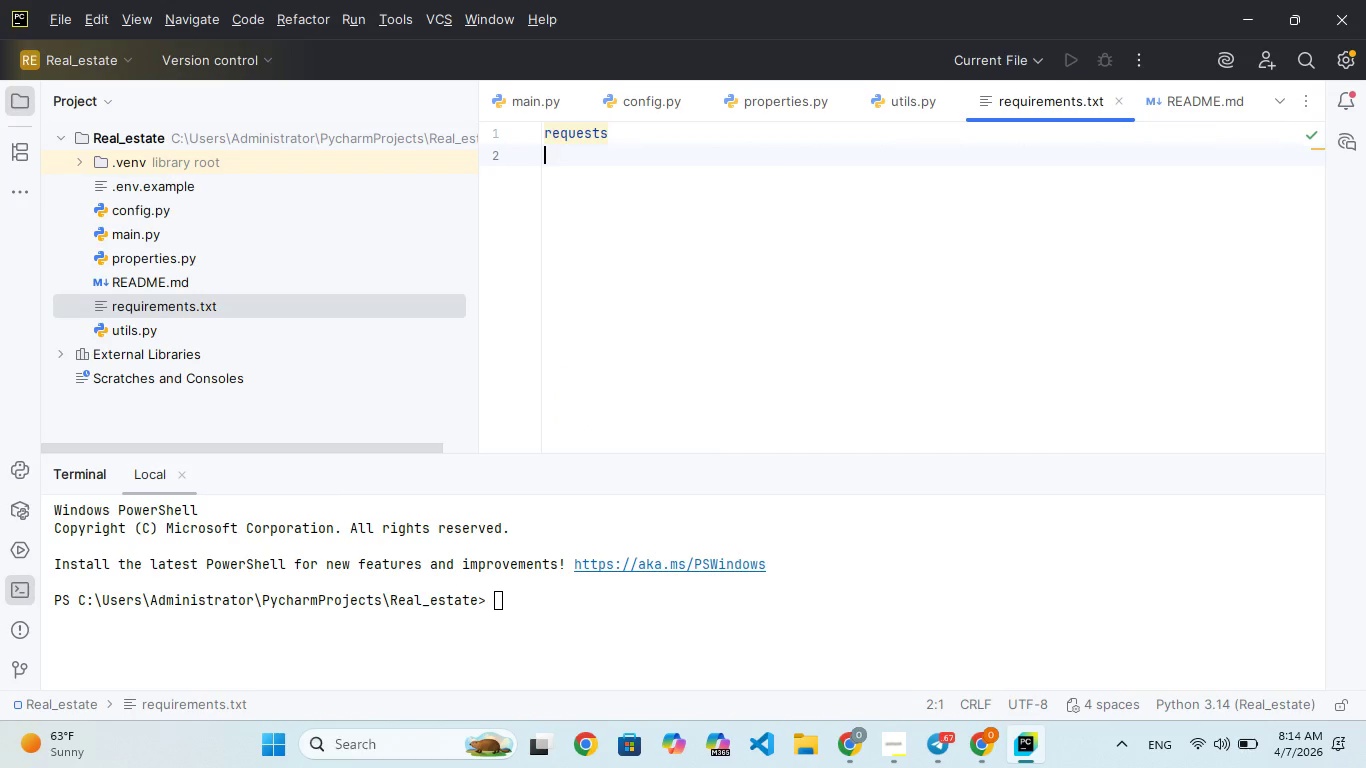 
type(pyhon)
 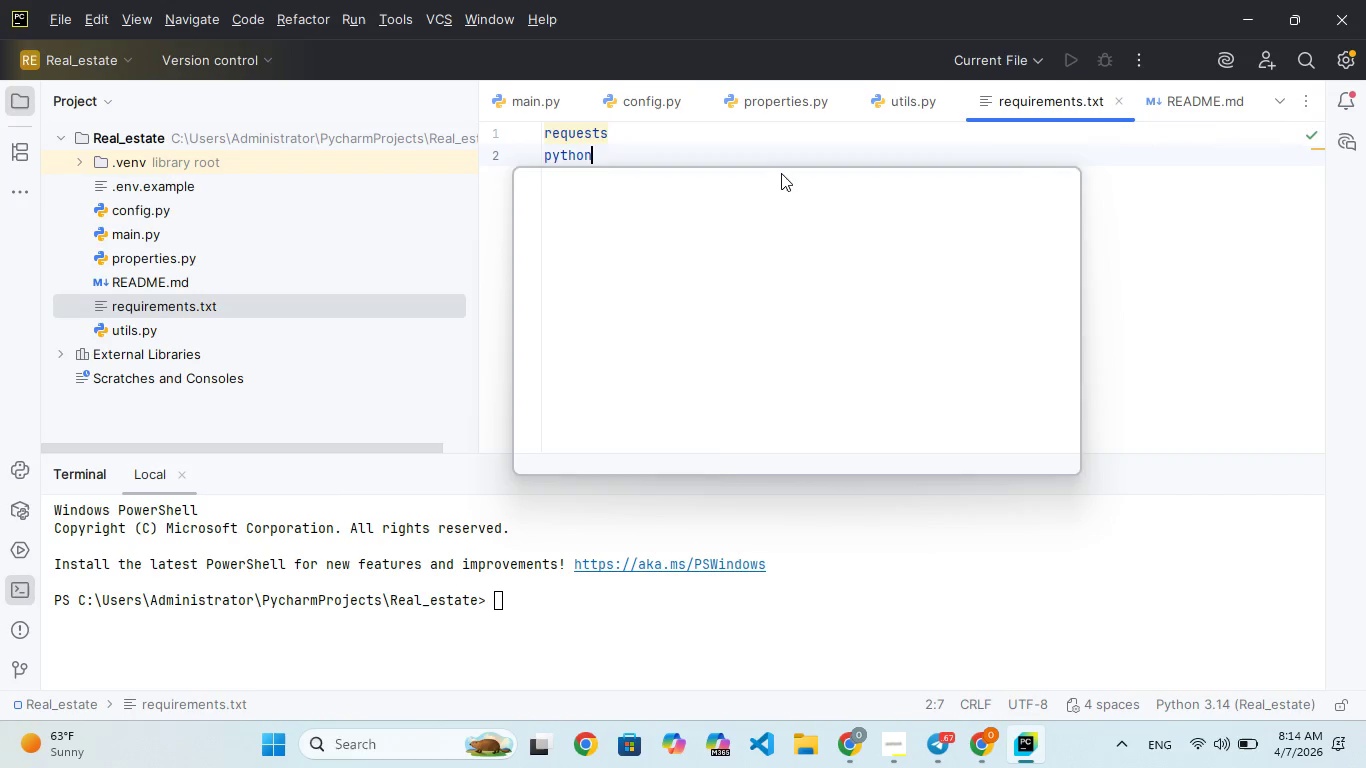 
hold_key(key=T, duration=0.31)
 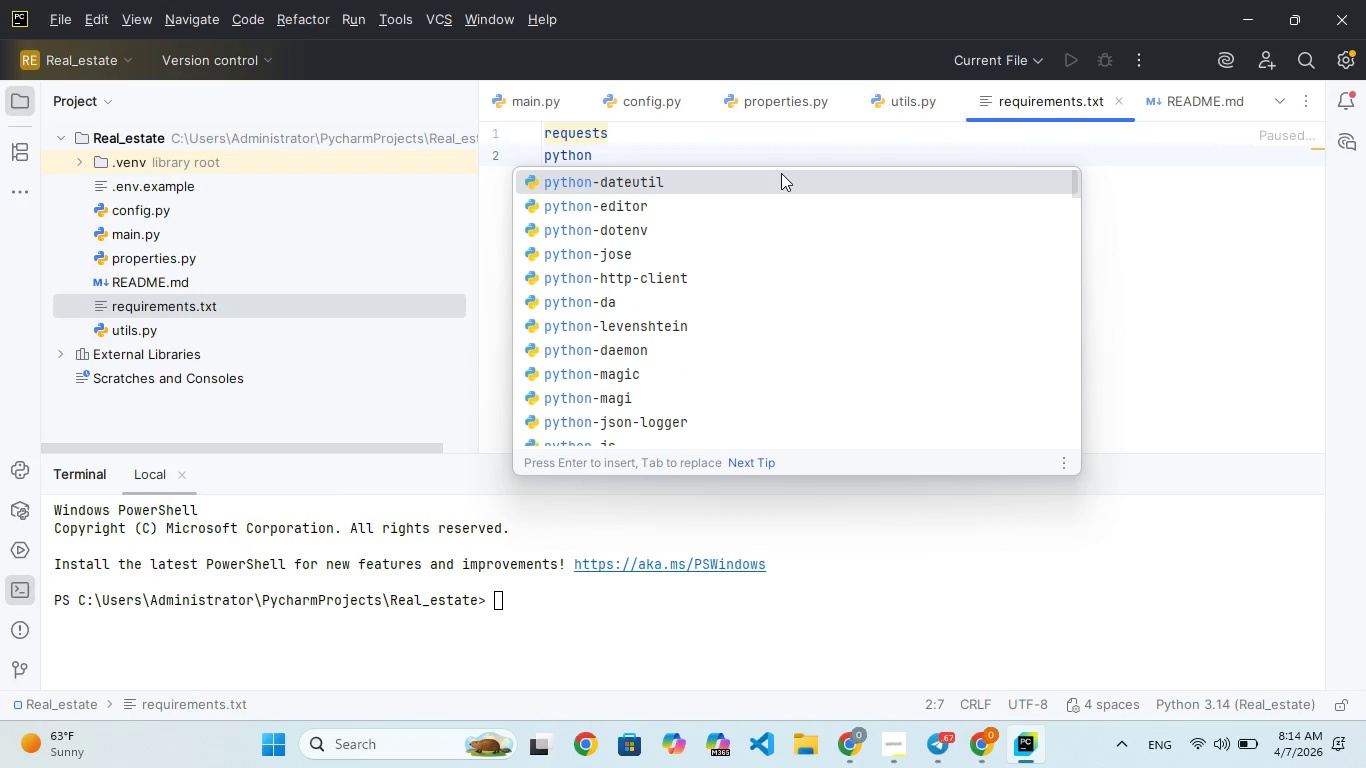 
key(ArrowDown)
 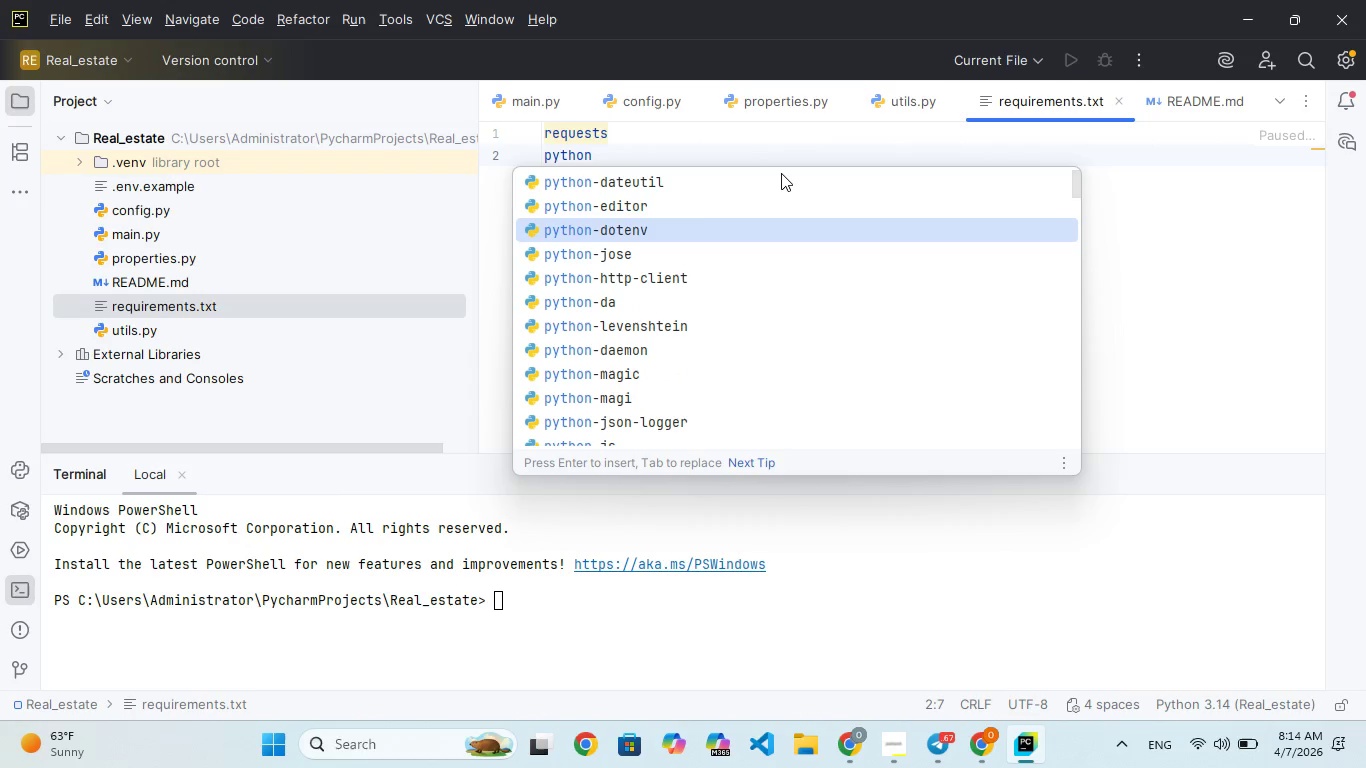 
key(ArrowDown)
 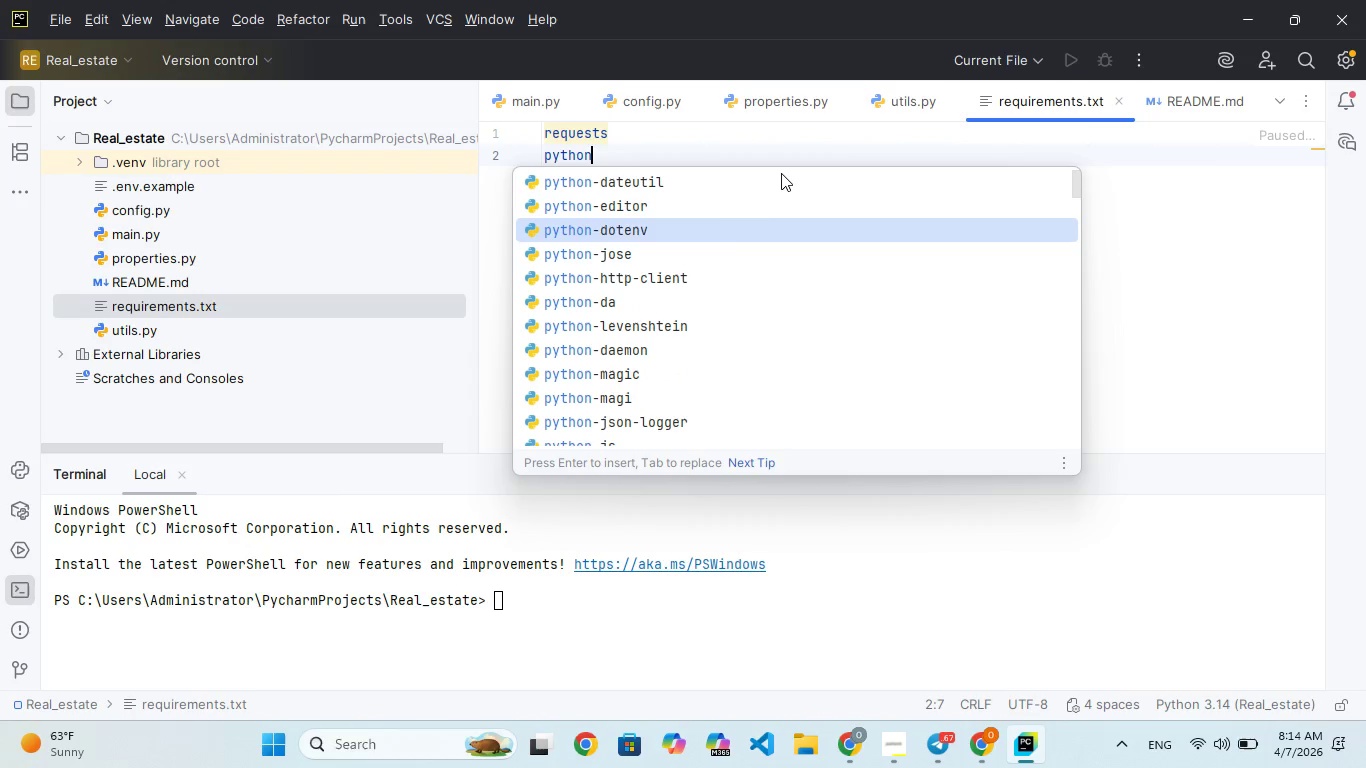 
hold_key(key=ShiftRight, duration=0.38)
 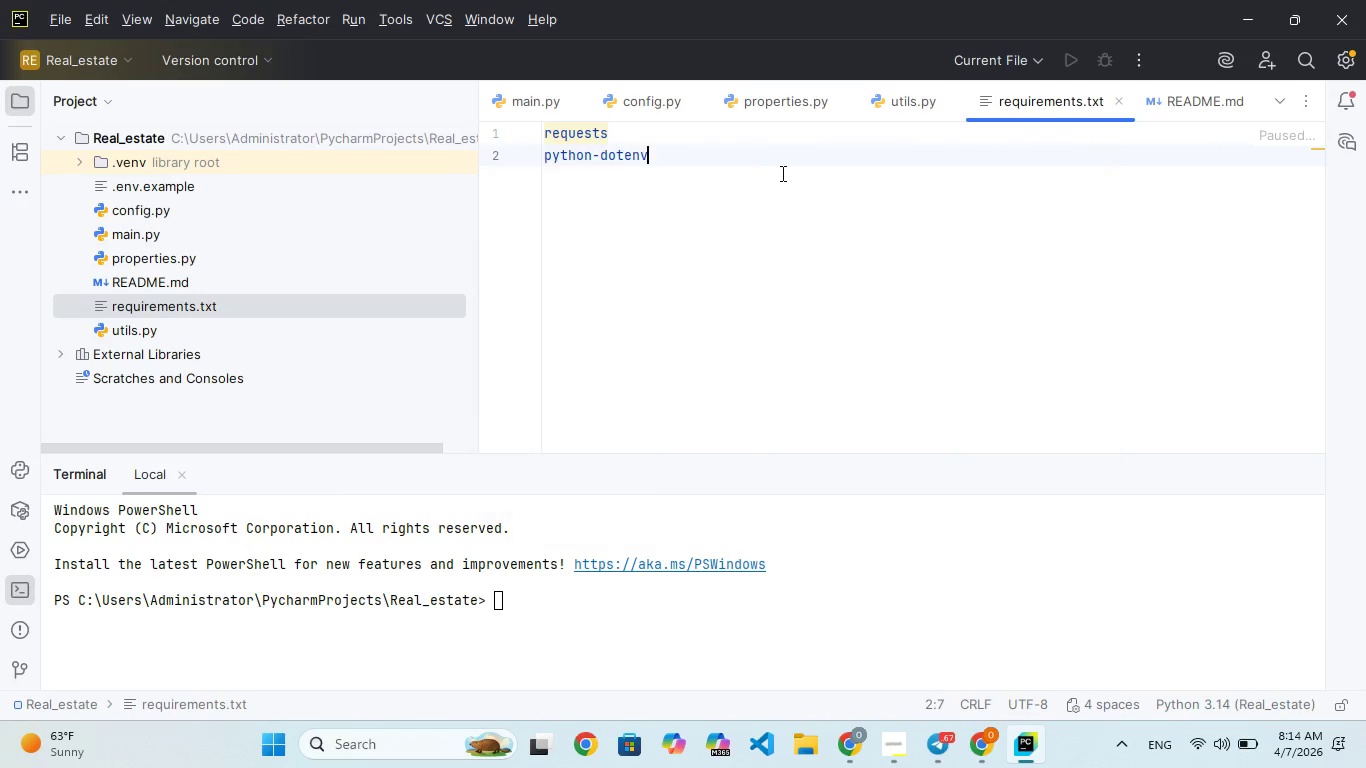 
key(Enter)
 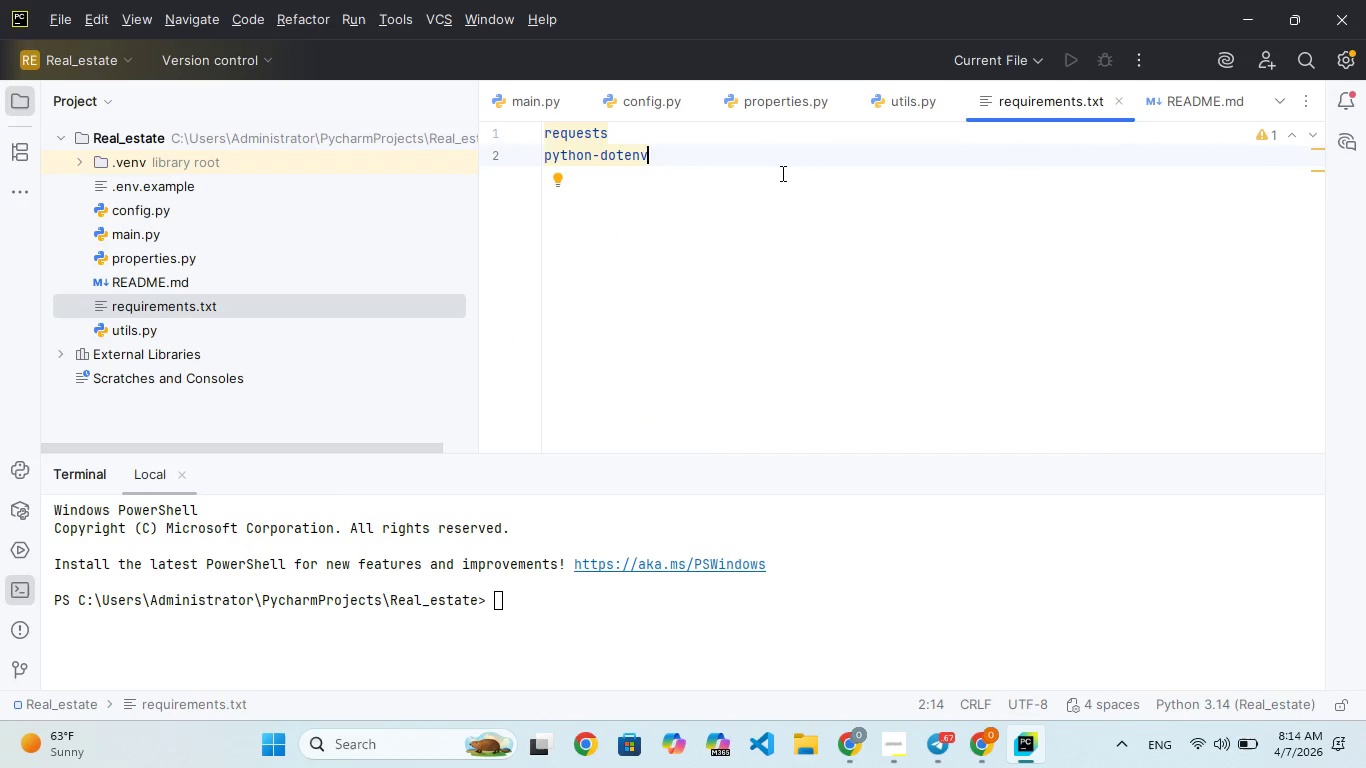 
key(Enter)
 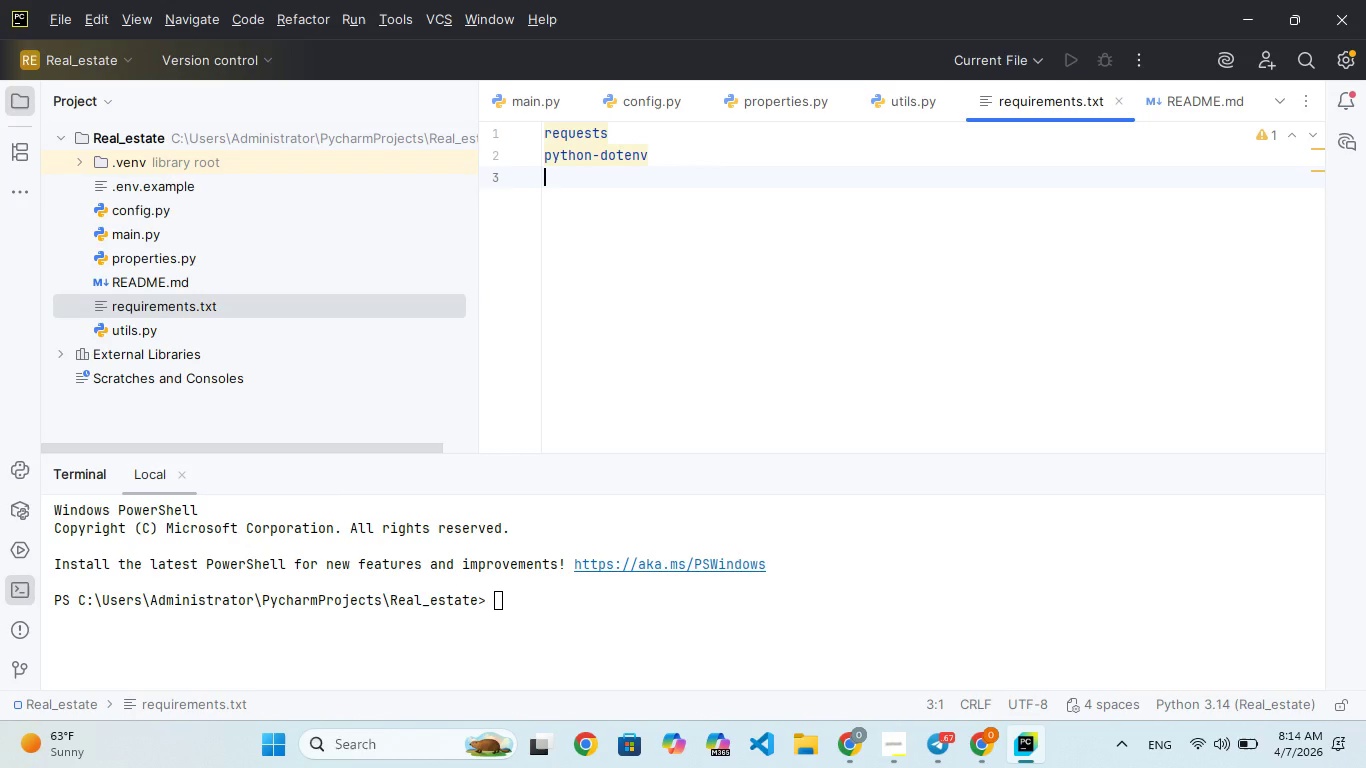 
wait(17.53)
 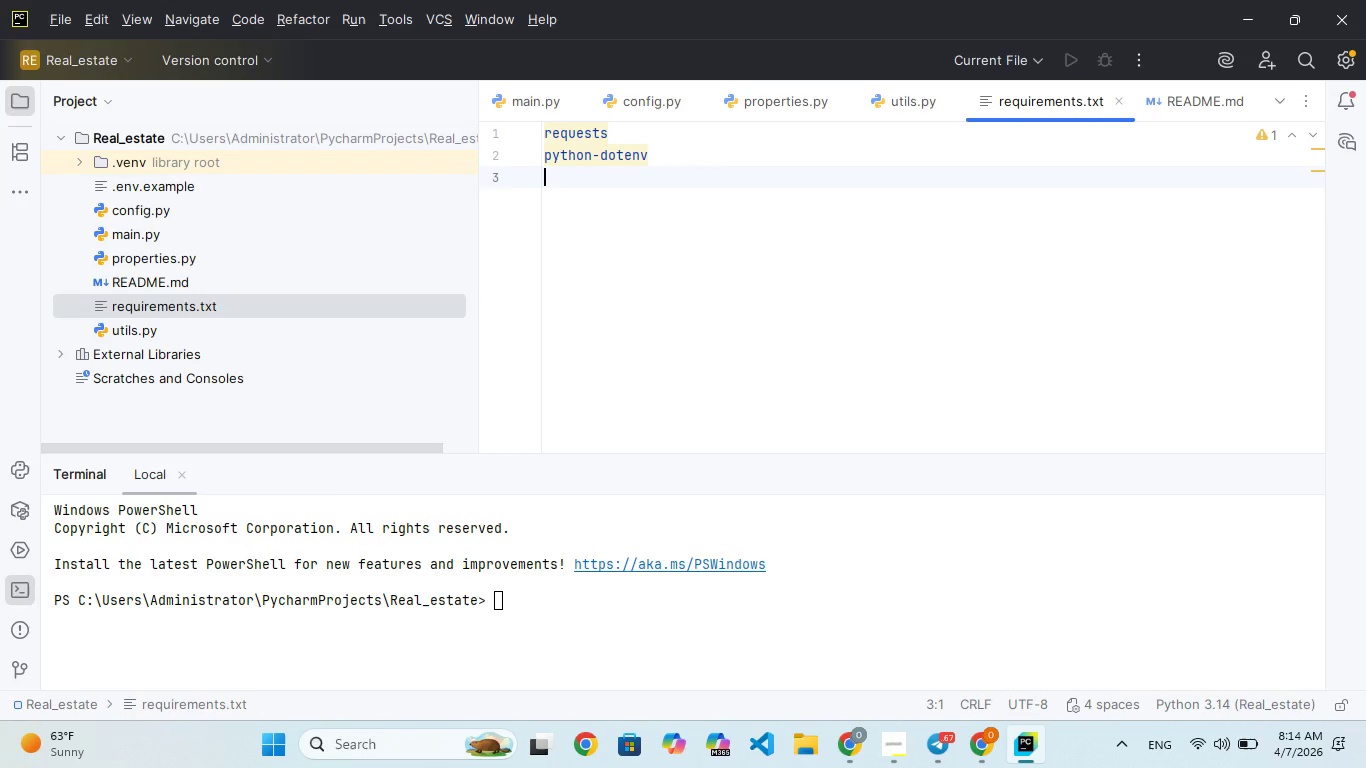 
double_click([161, 189])
 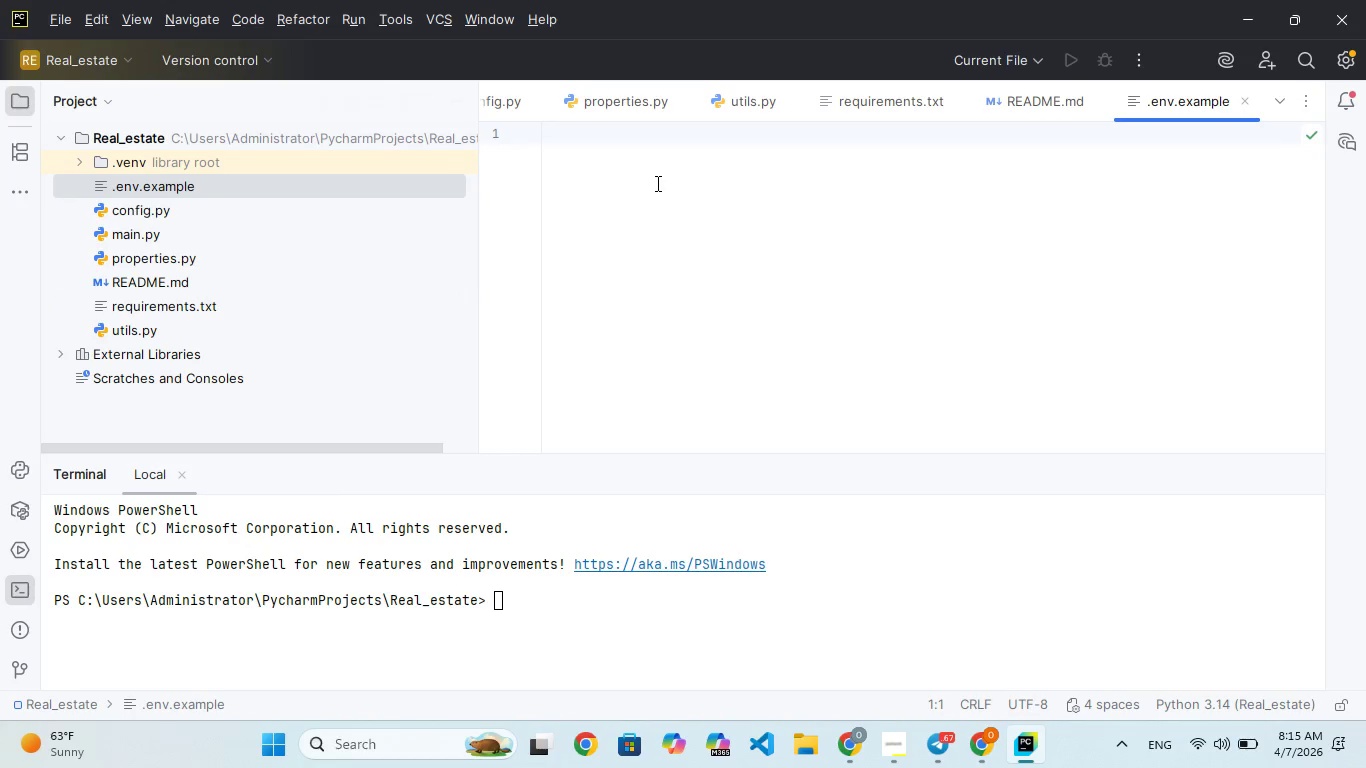 
left_click([656, 183])
 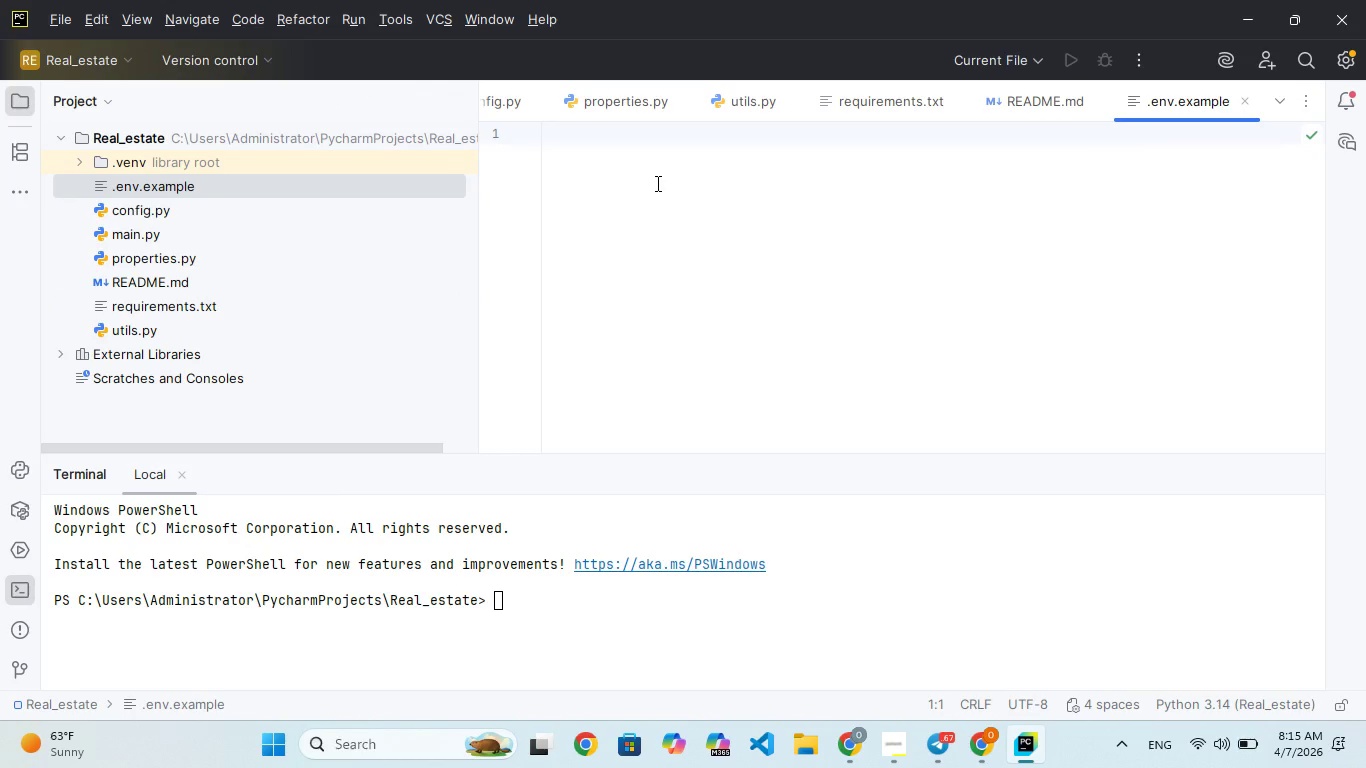 
type(OPENWEATHER_API_KEY = )
 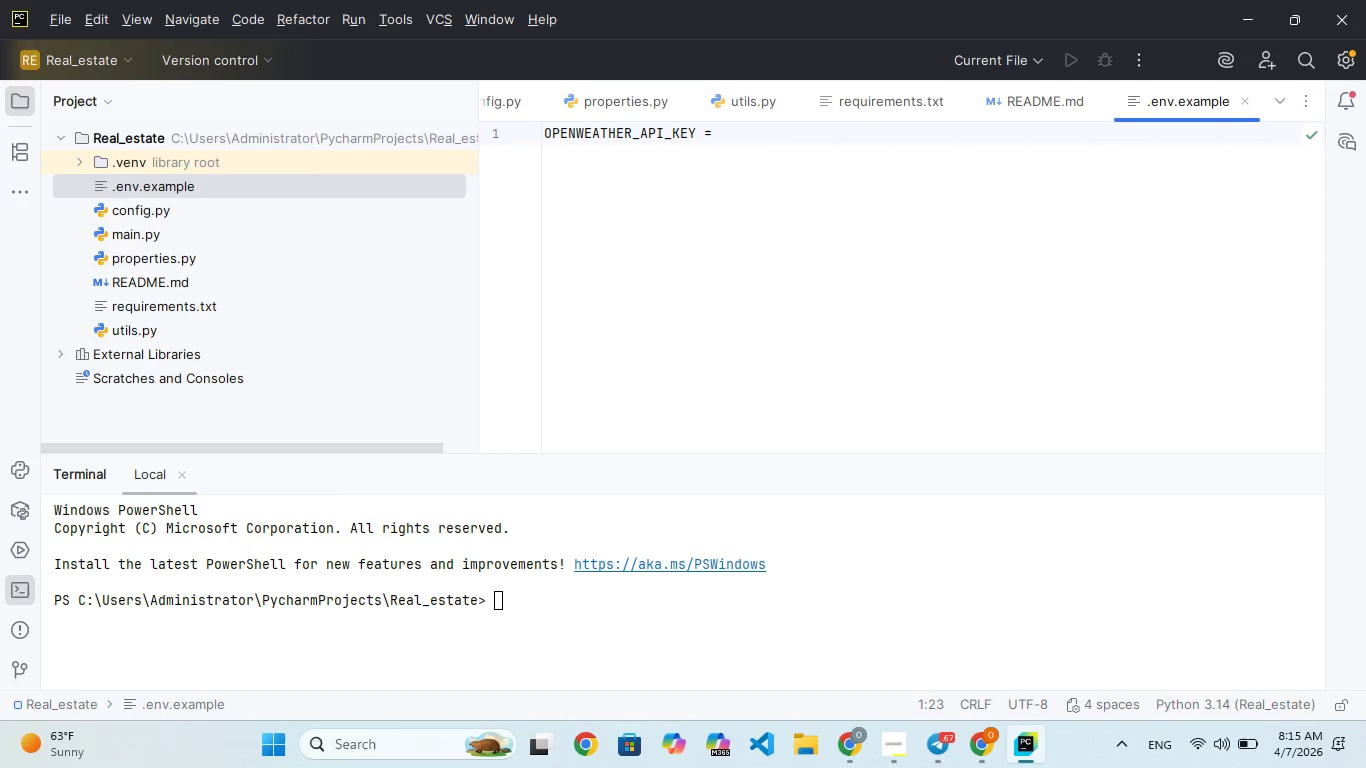 
type(your api key)
 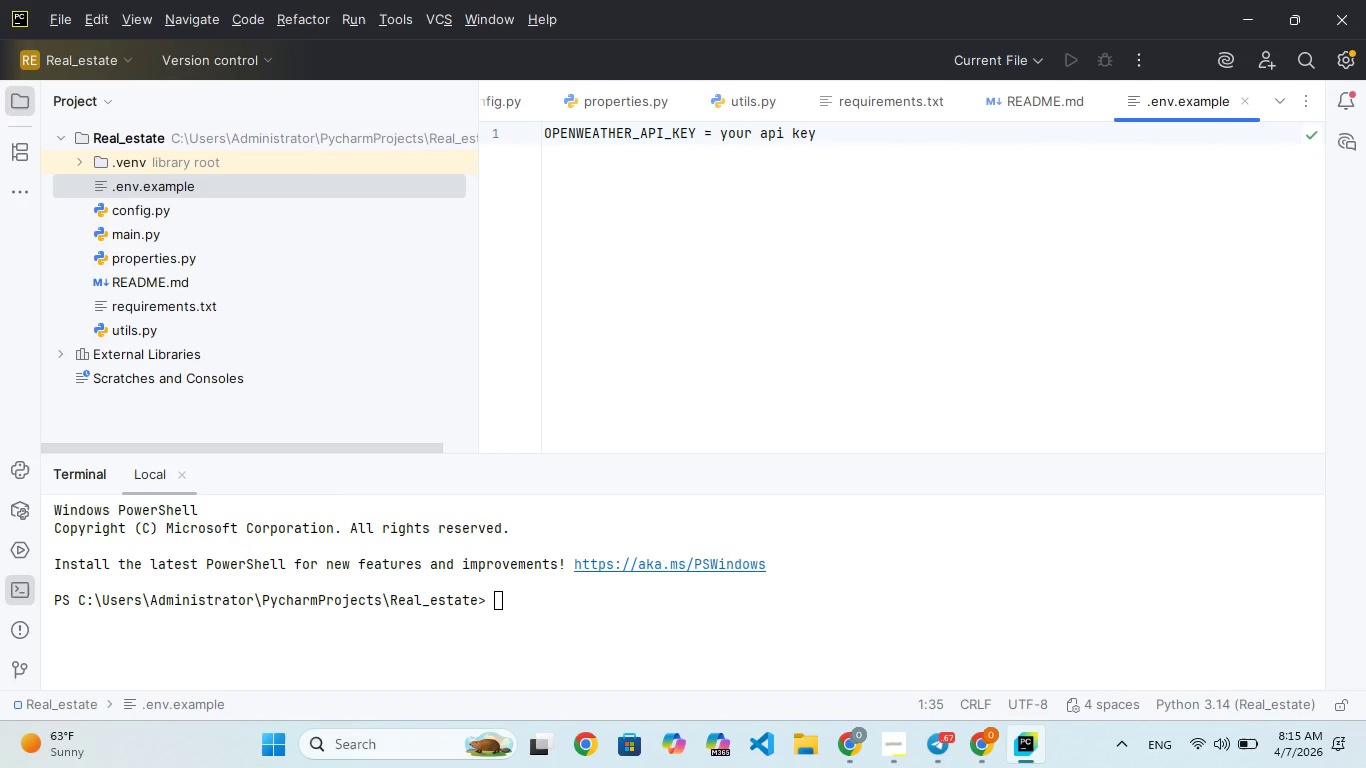 
key(ArrowLeft)
 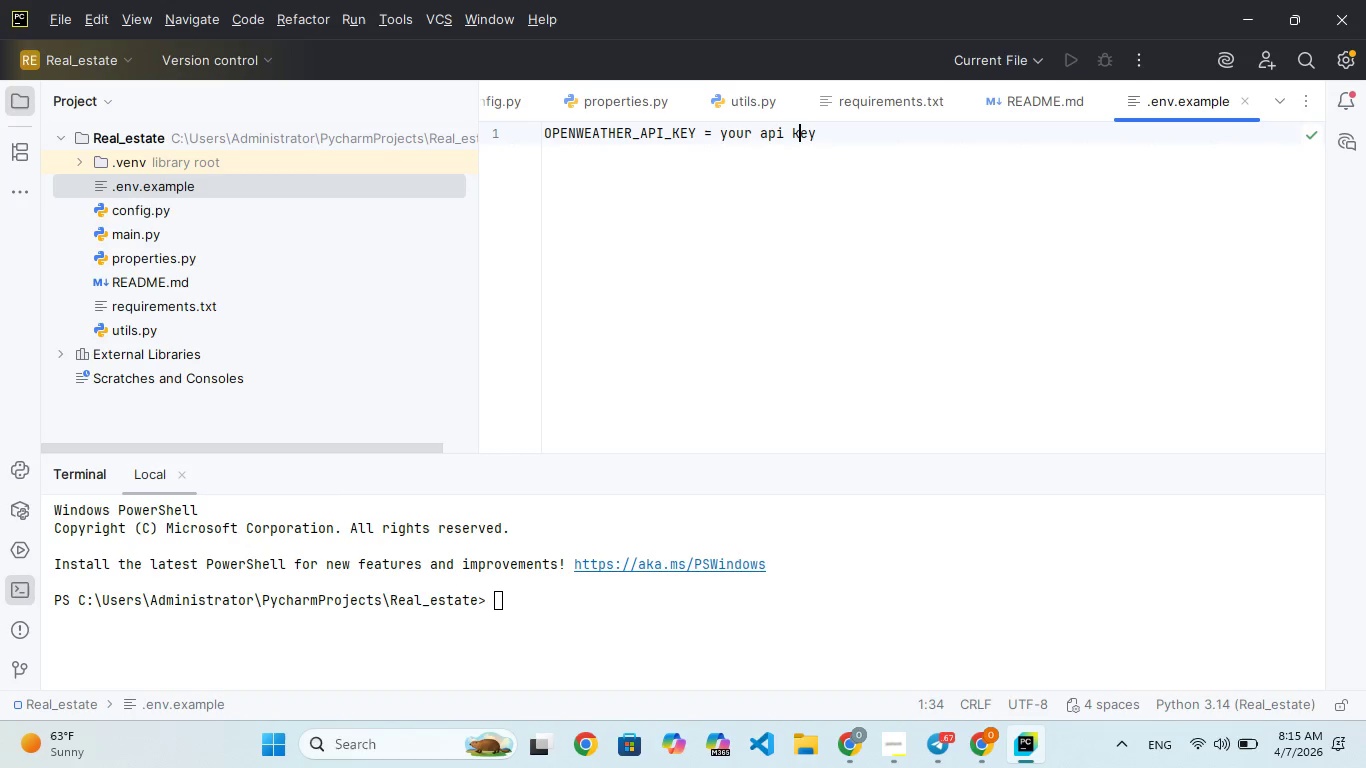 
key(ArrowLeft)
 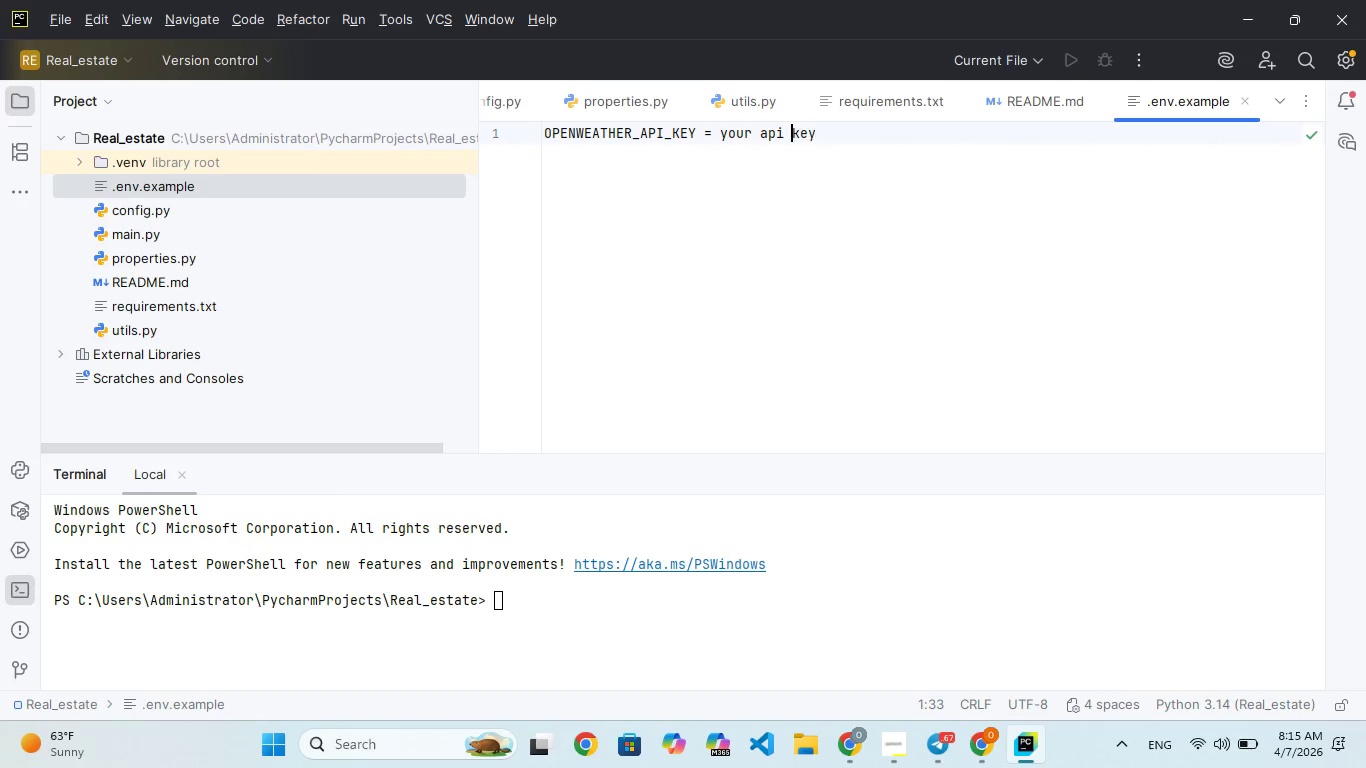 
key(ArrowLeft)
 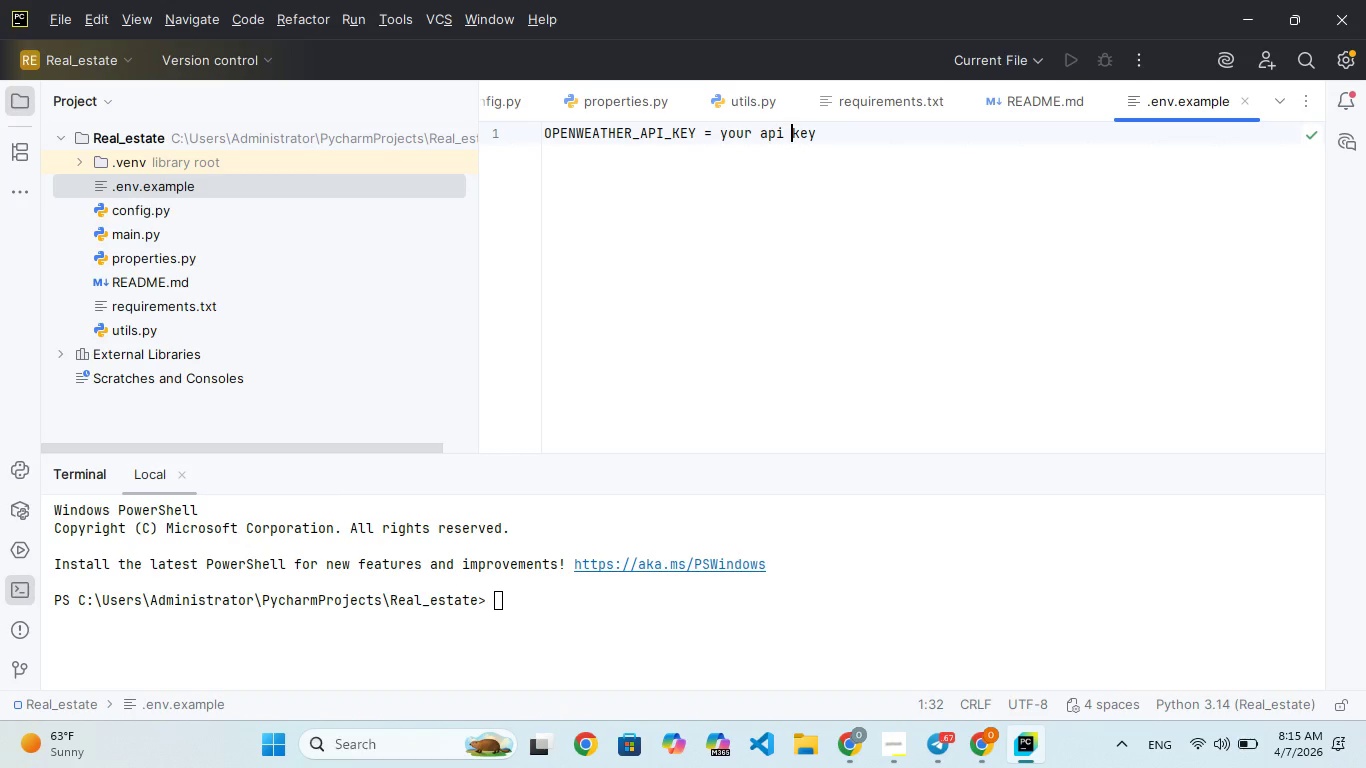 
key(Backspace)
 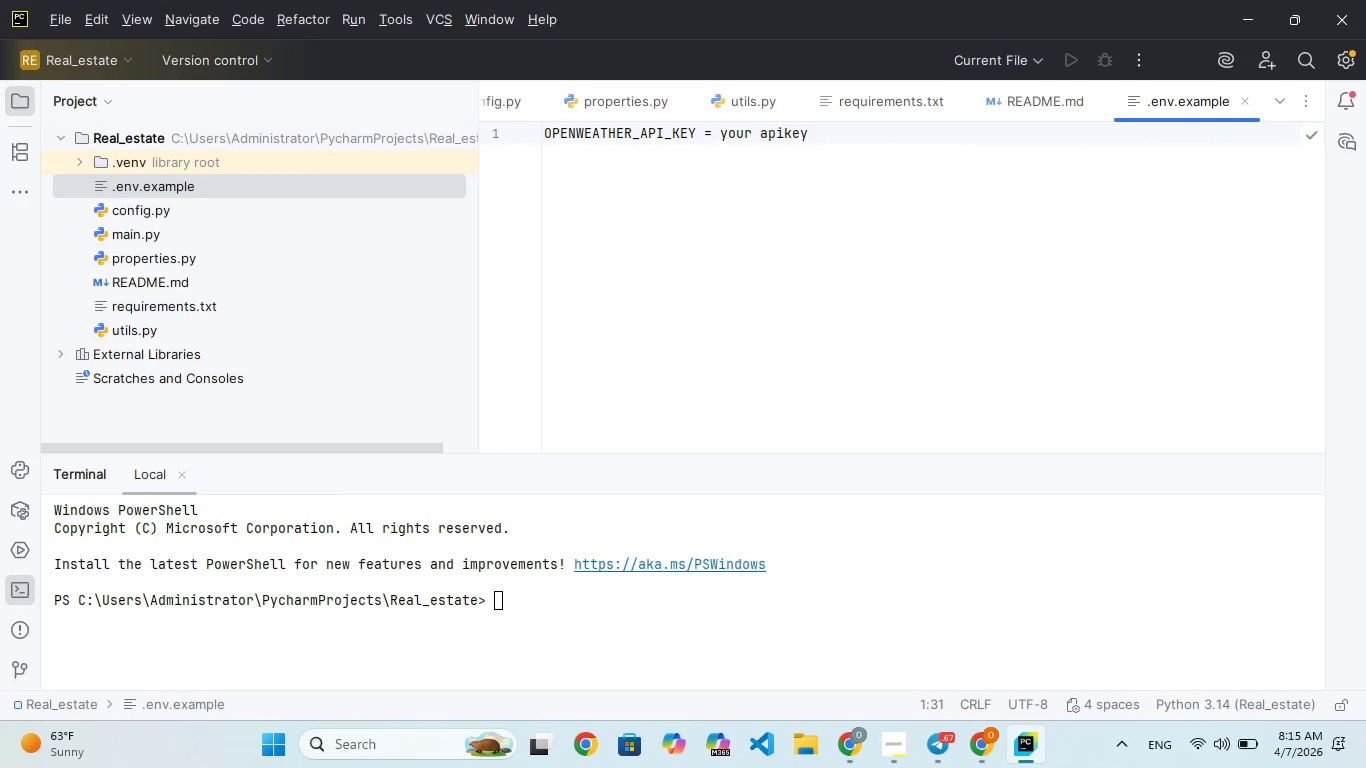 
key(Shift+Minus)
 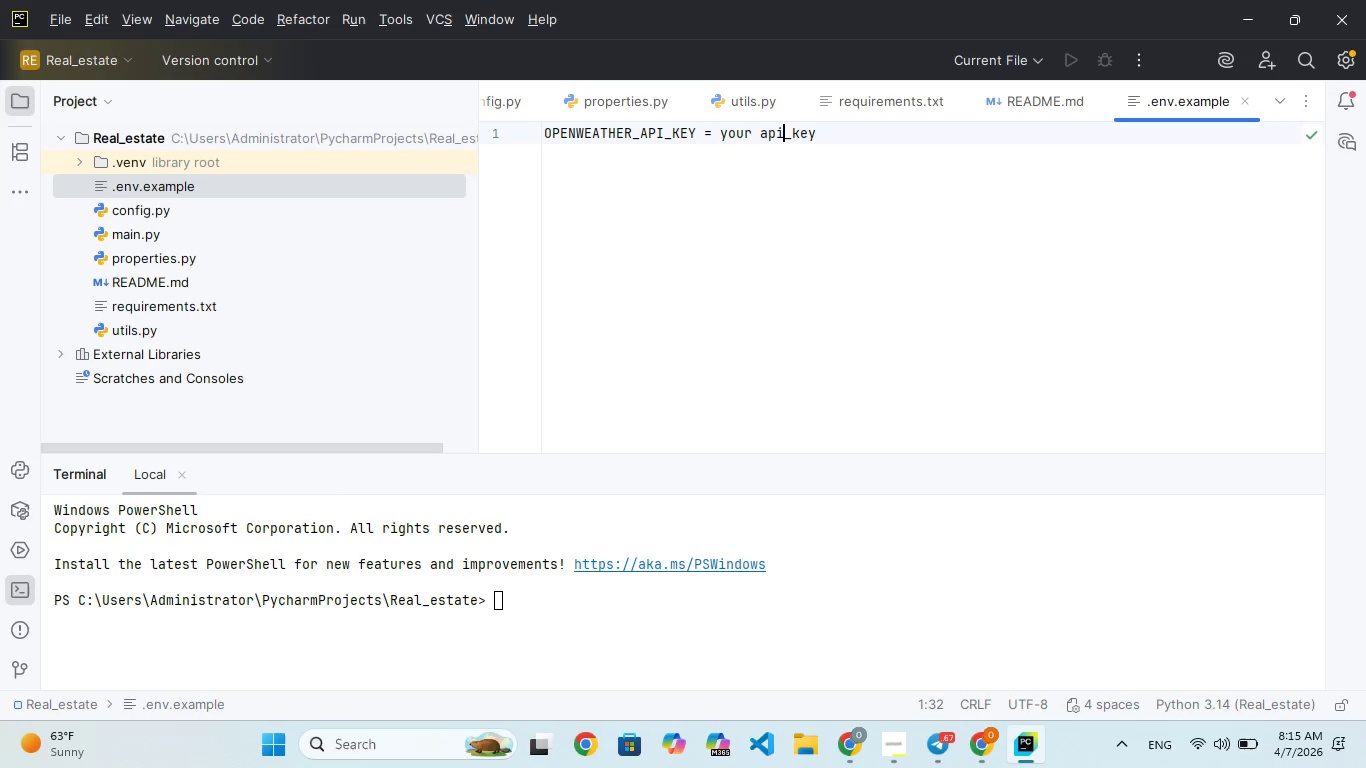 
key(ArrowLeft)
 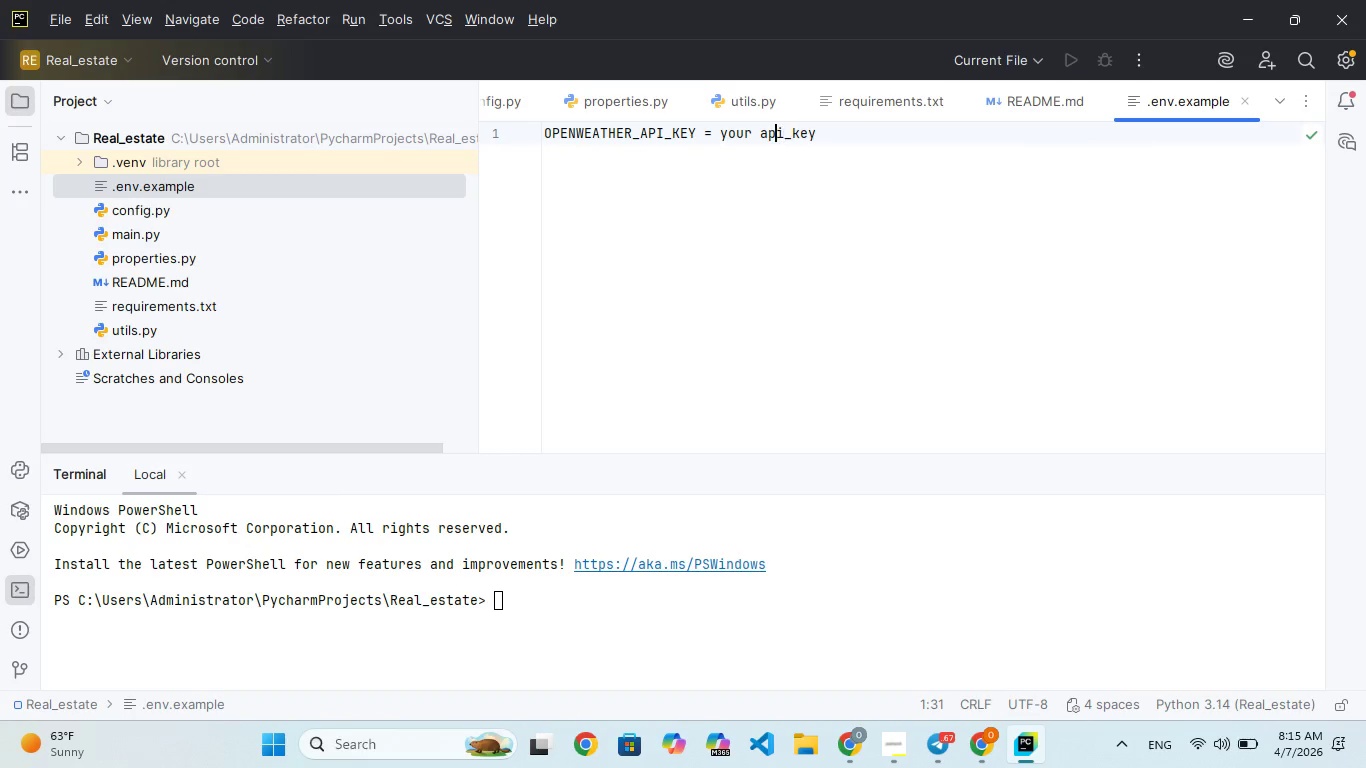 
key(ArrowLeft)
 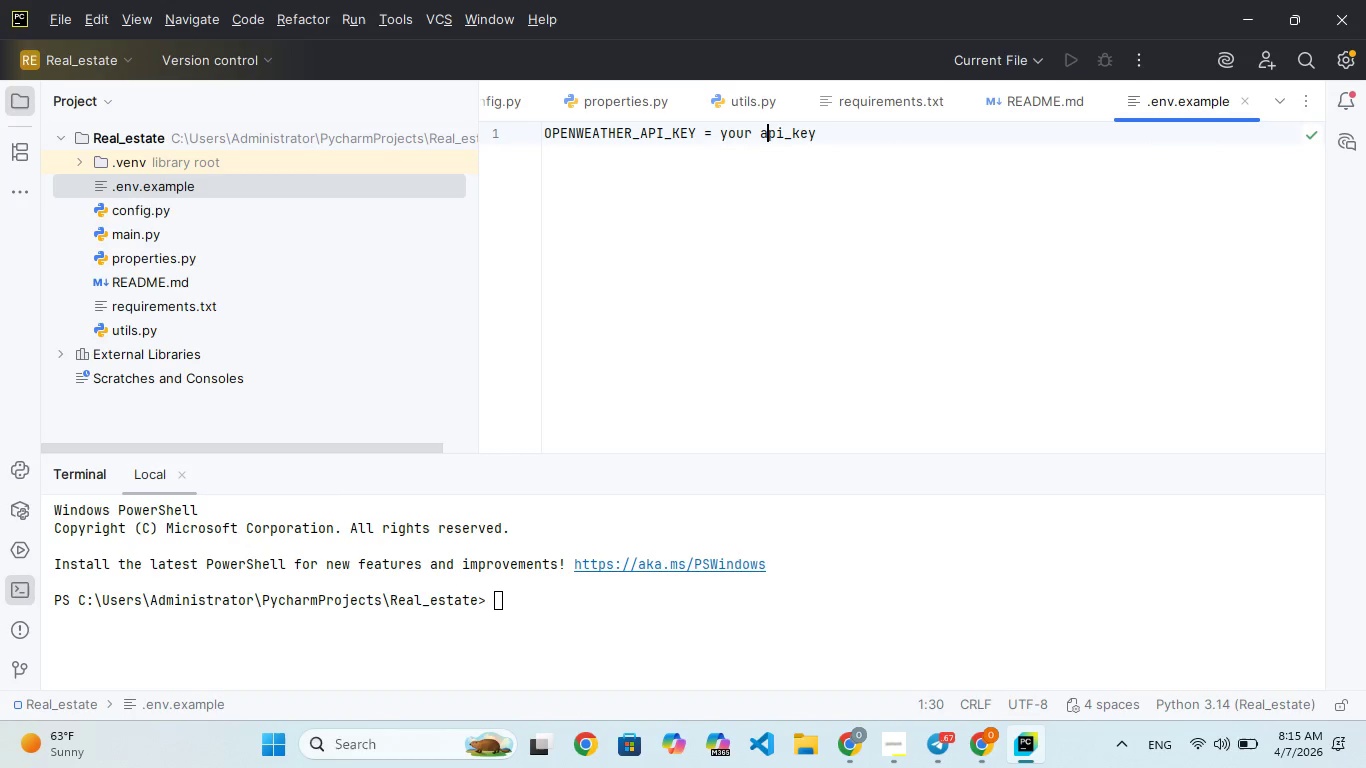 
key(ArrowLeft)
 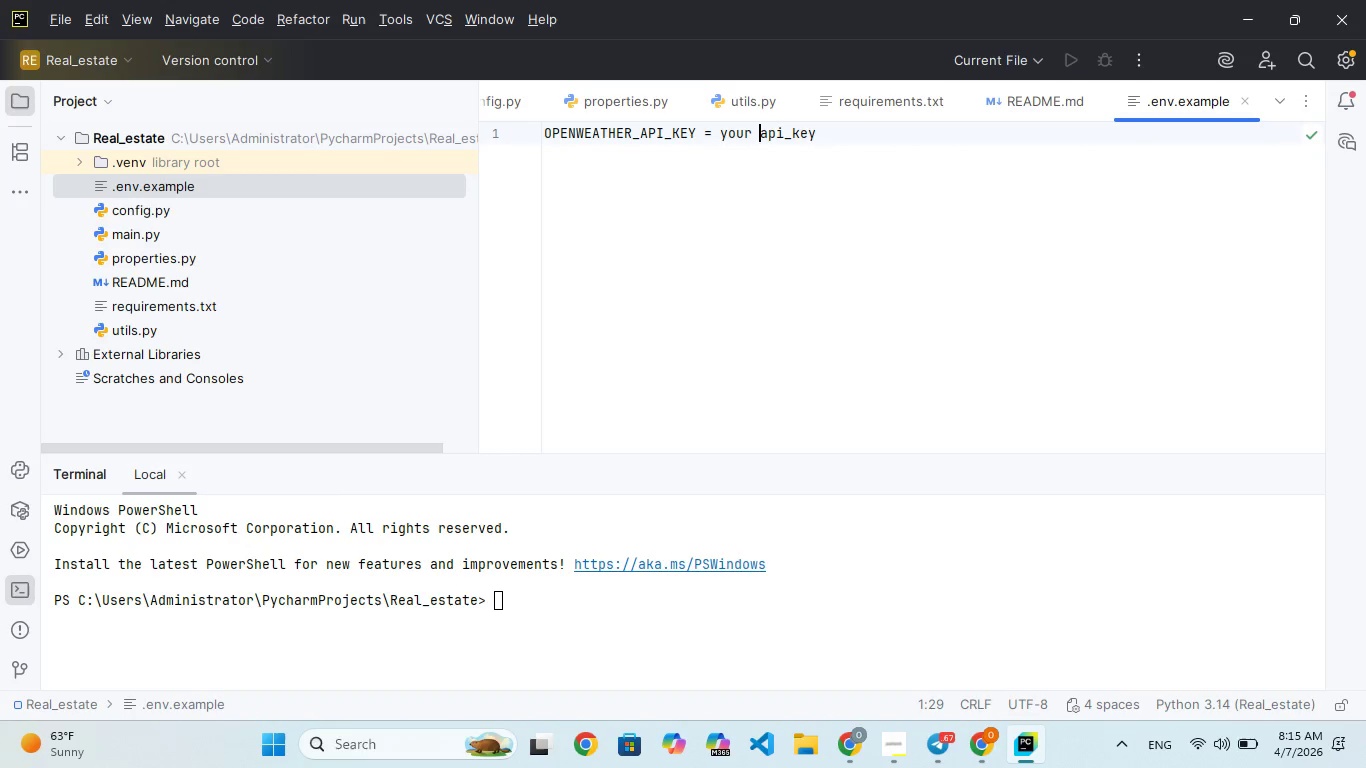 
key(ArrowLeft)
 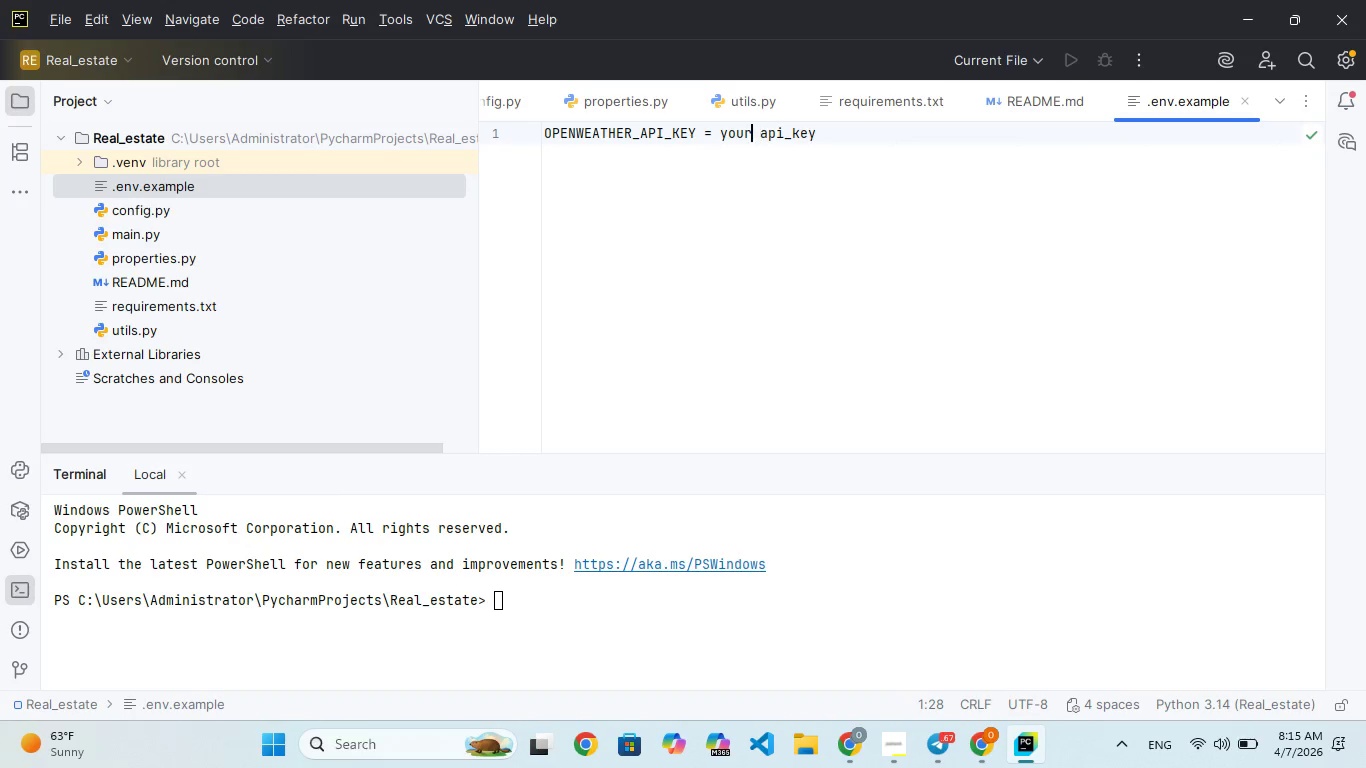 
key(ArrowLeft)
 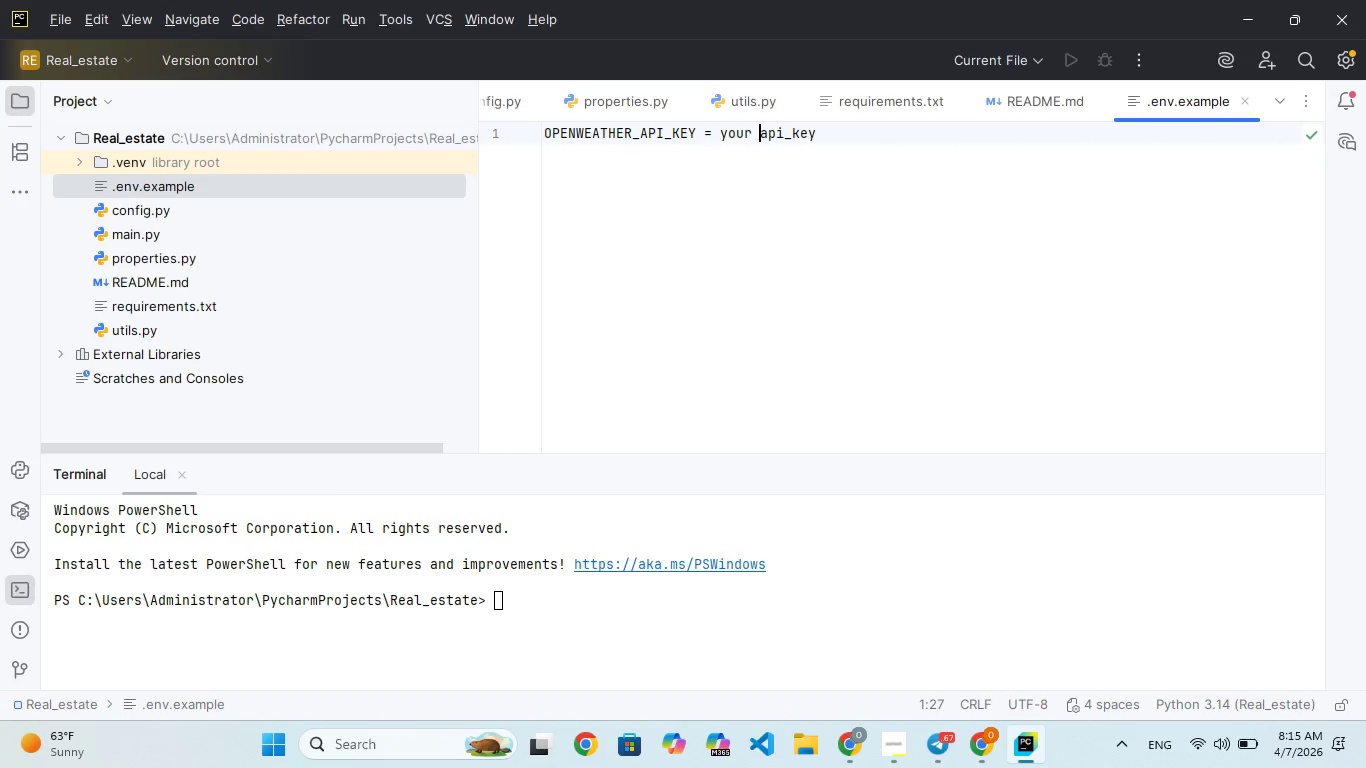 
key(ArrowRight)
 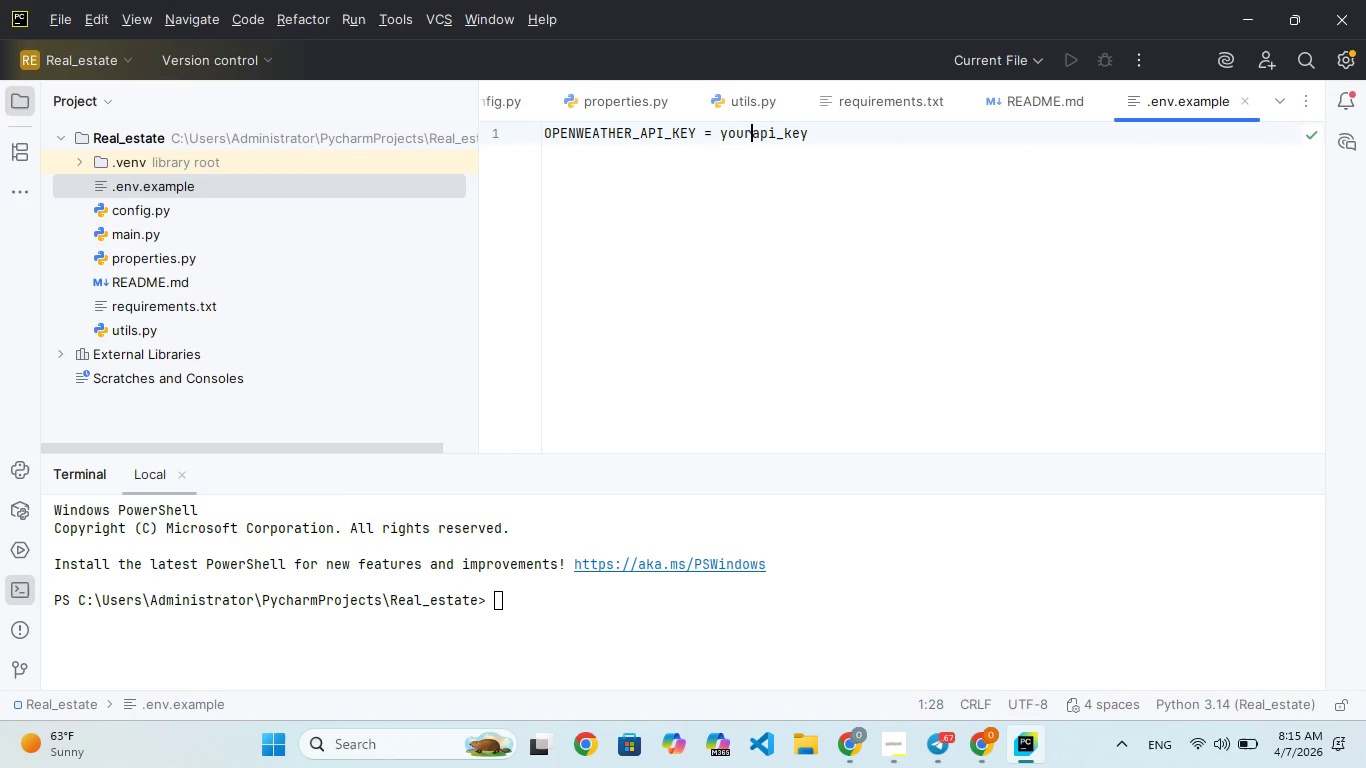 
key(Backspace)
 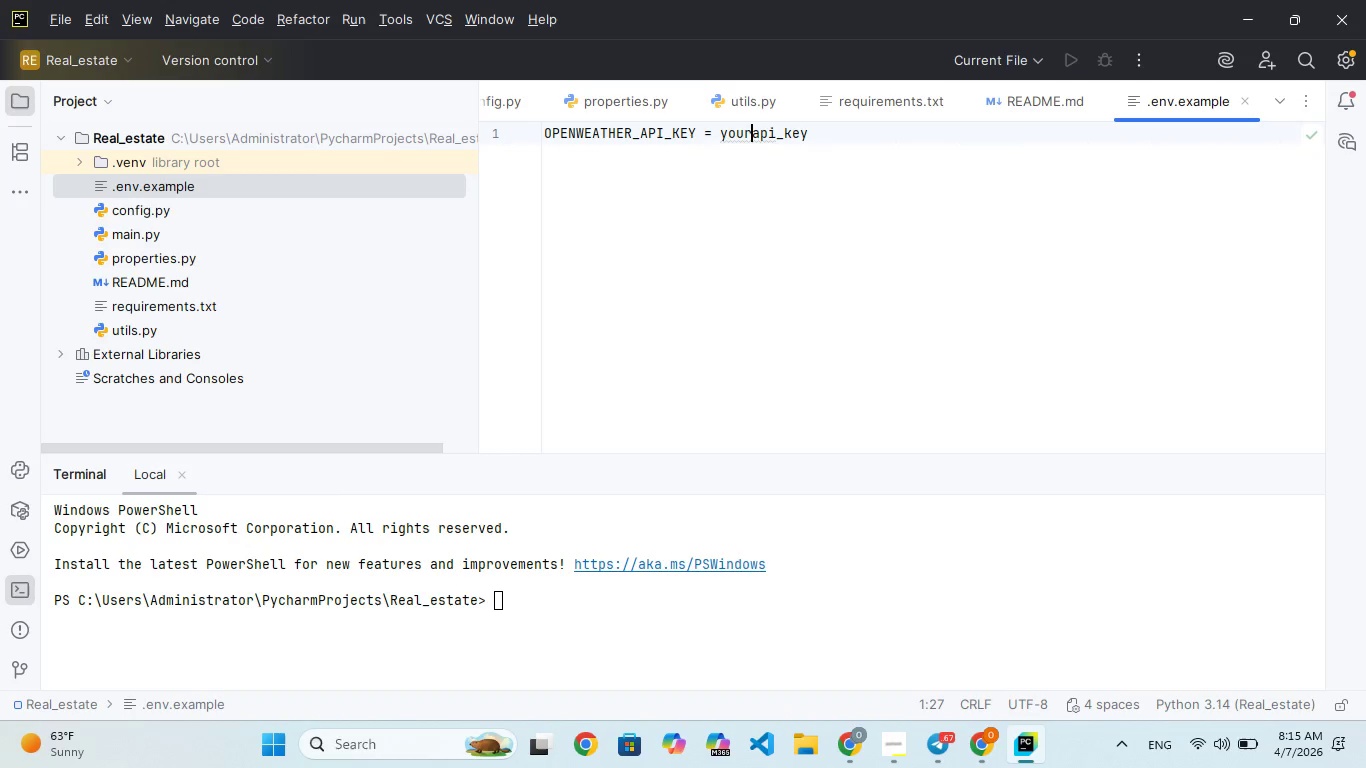 
key(Shift+Minus)
 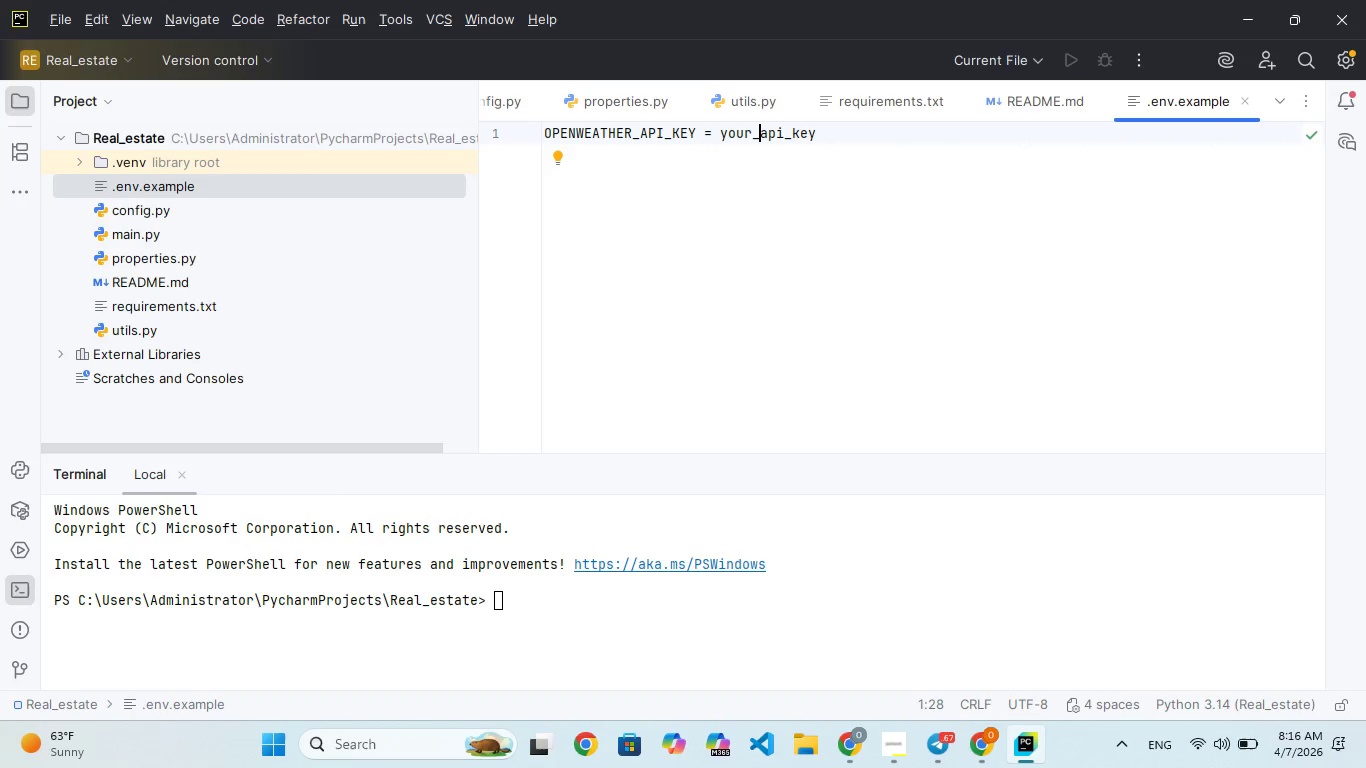 
wait(51.74)
 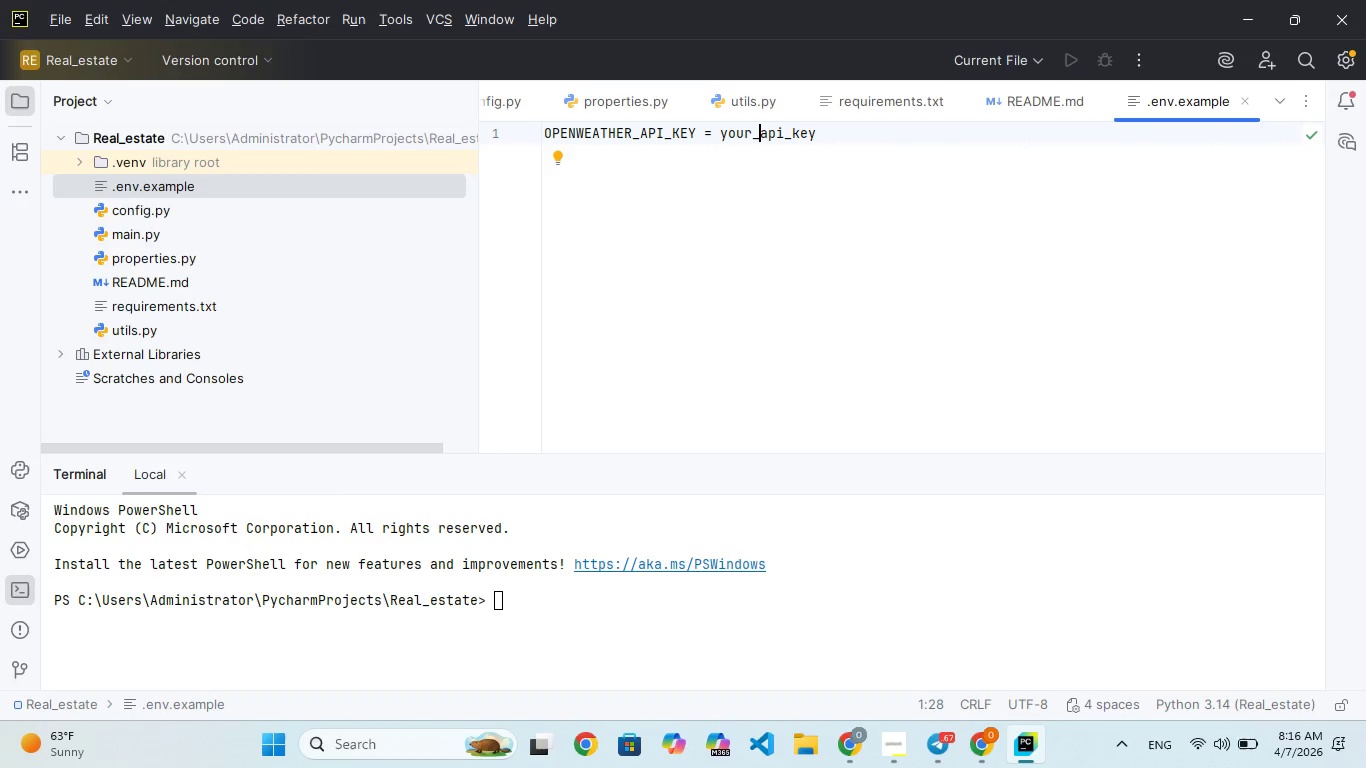 
double_click([166, 256])
 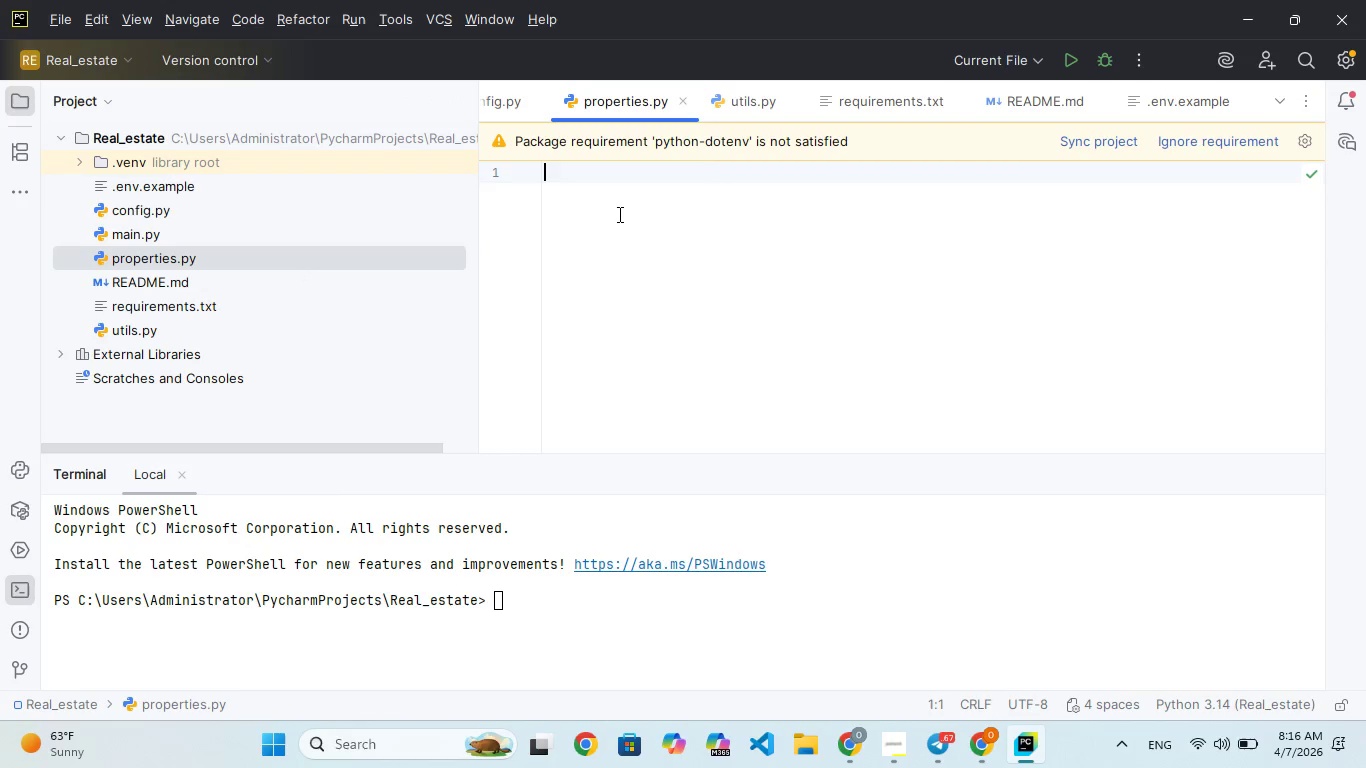 
left_click([618, 214])
 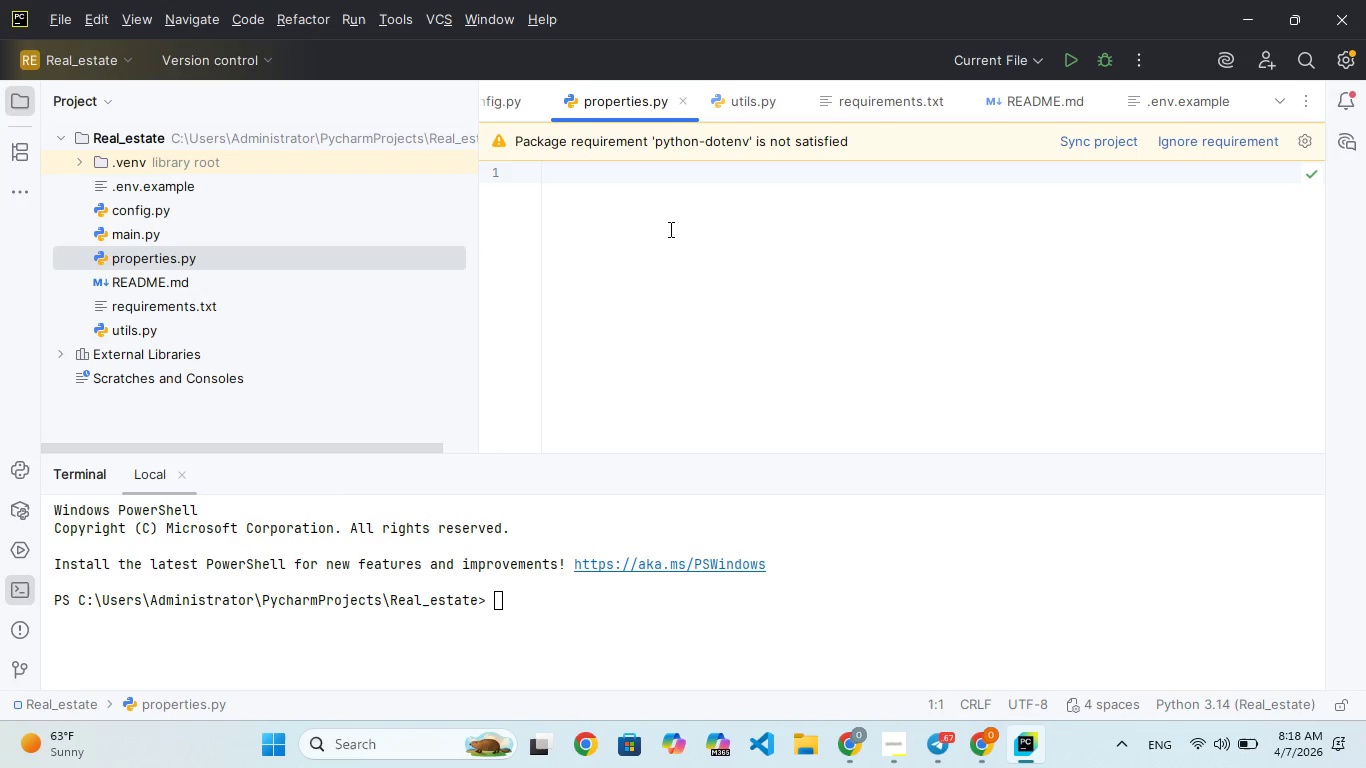 
wait(126.23)
 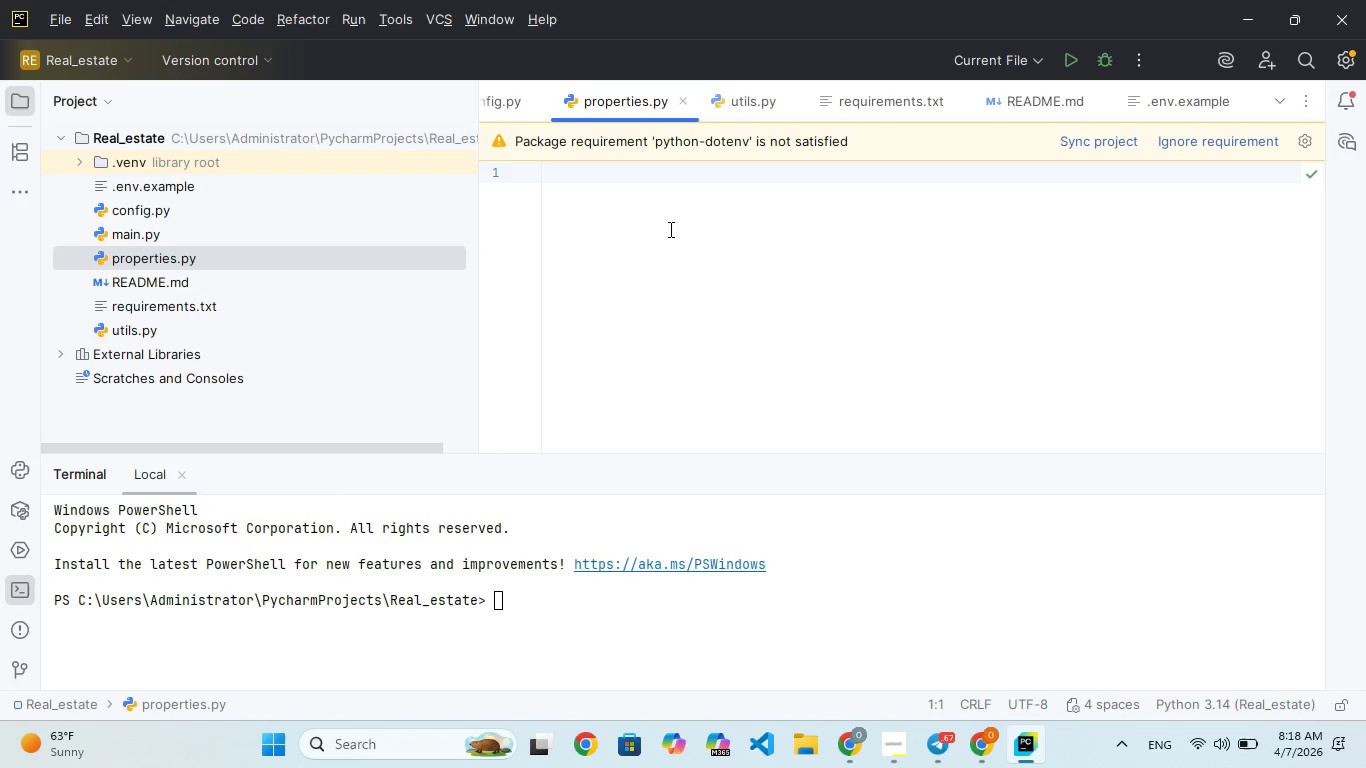 
type(propertis = [)
 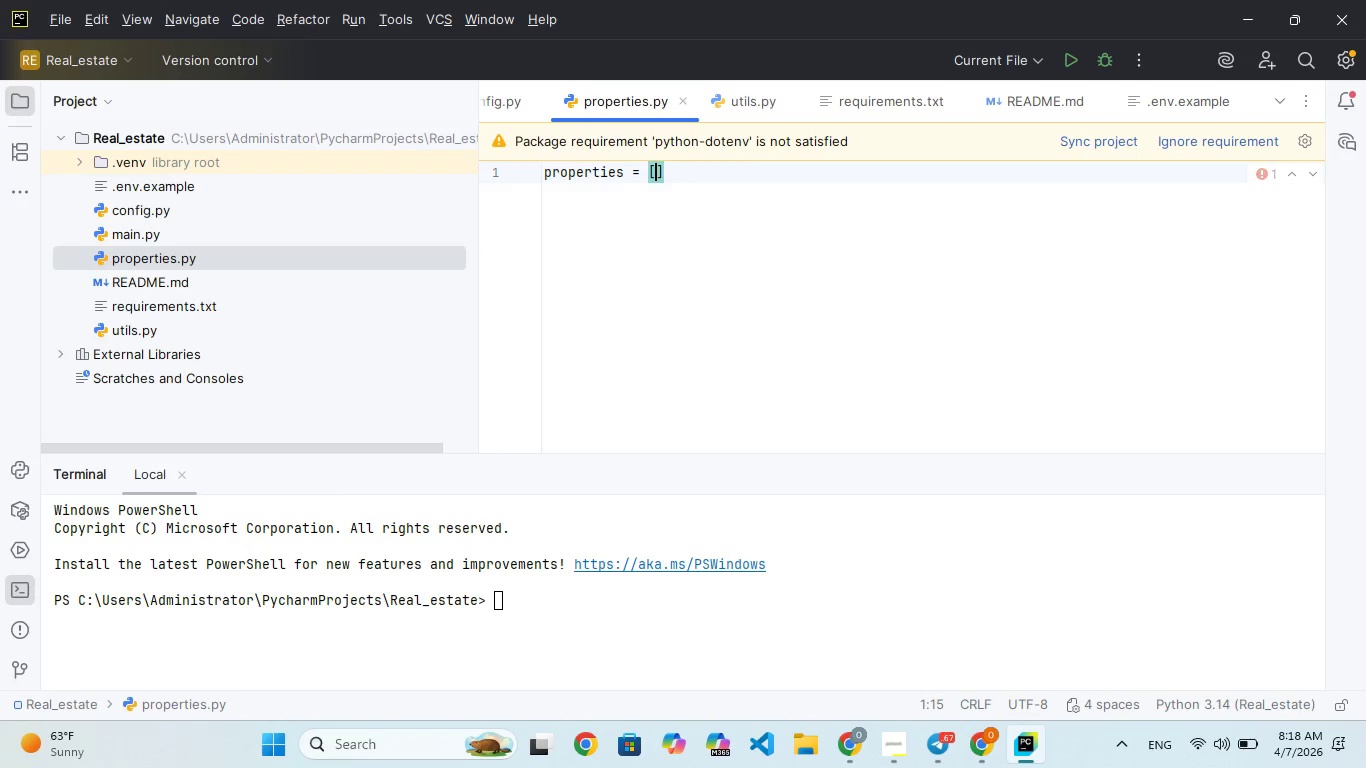 
key(Enter)
 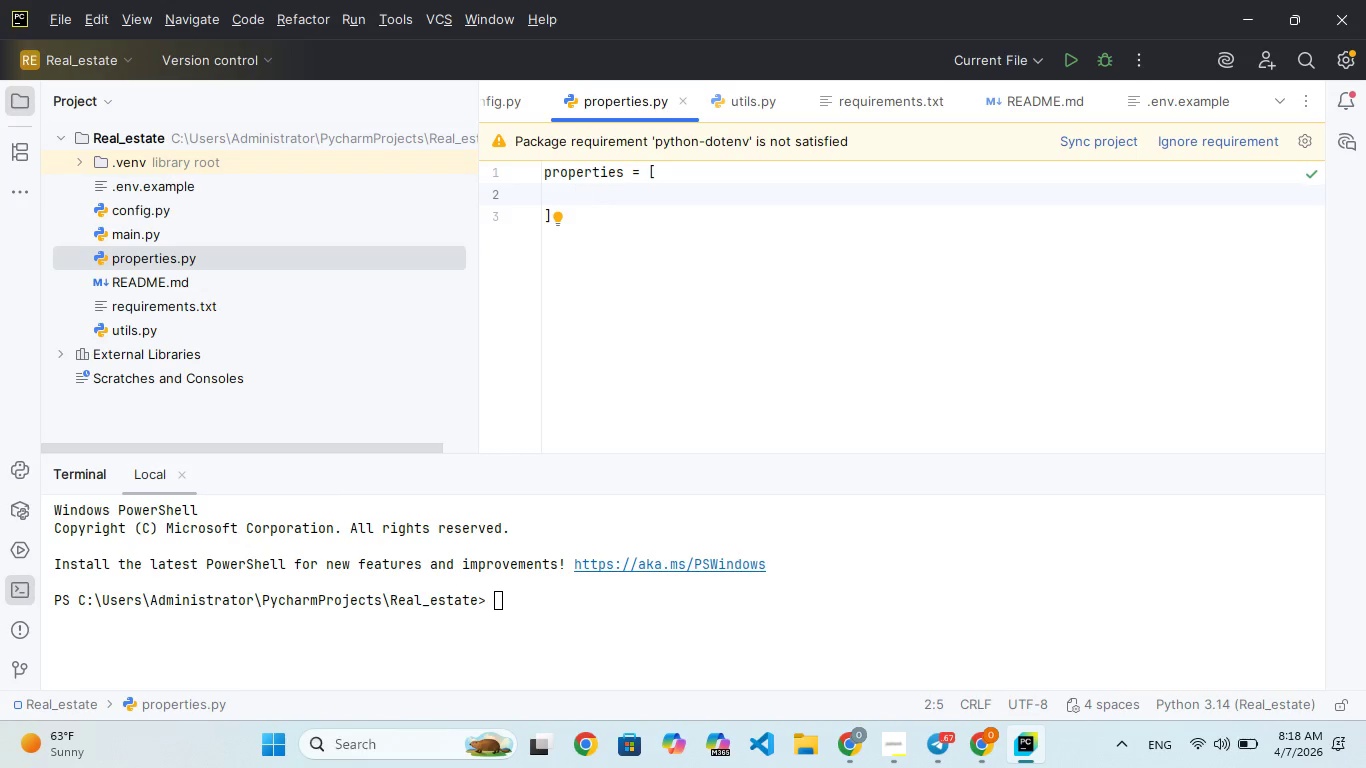 
key(Shift+BracketLeft)
 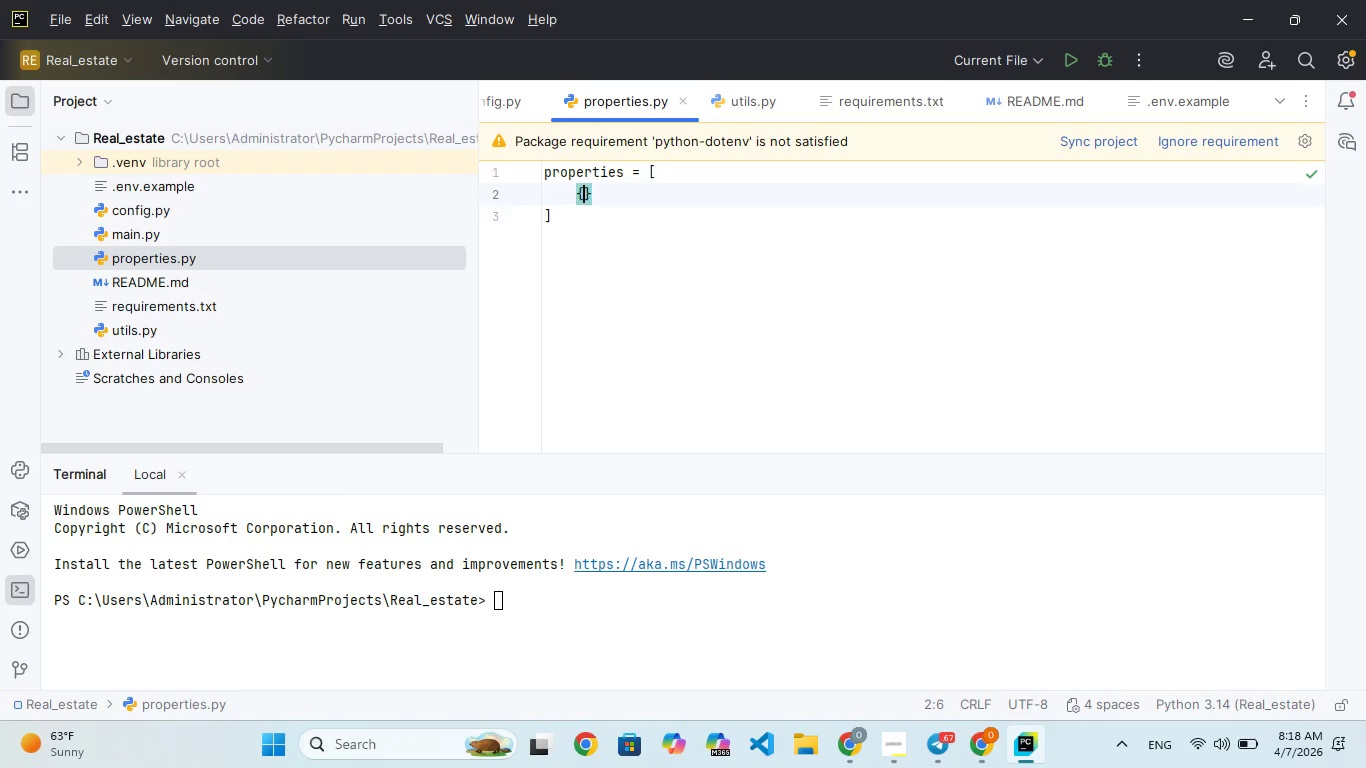 
key(Enter)
 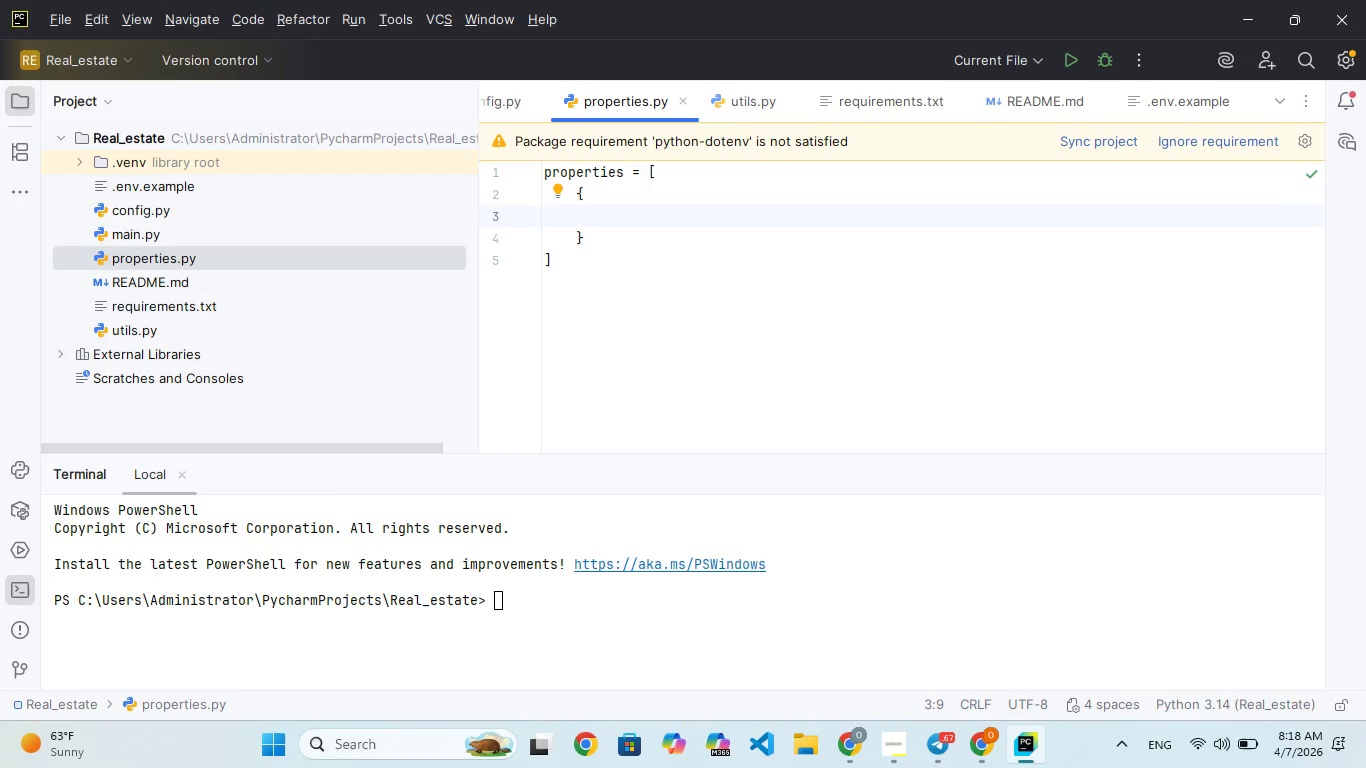 
type("me)
 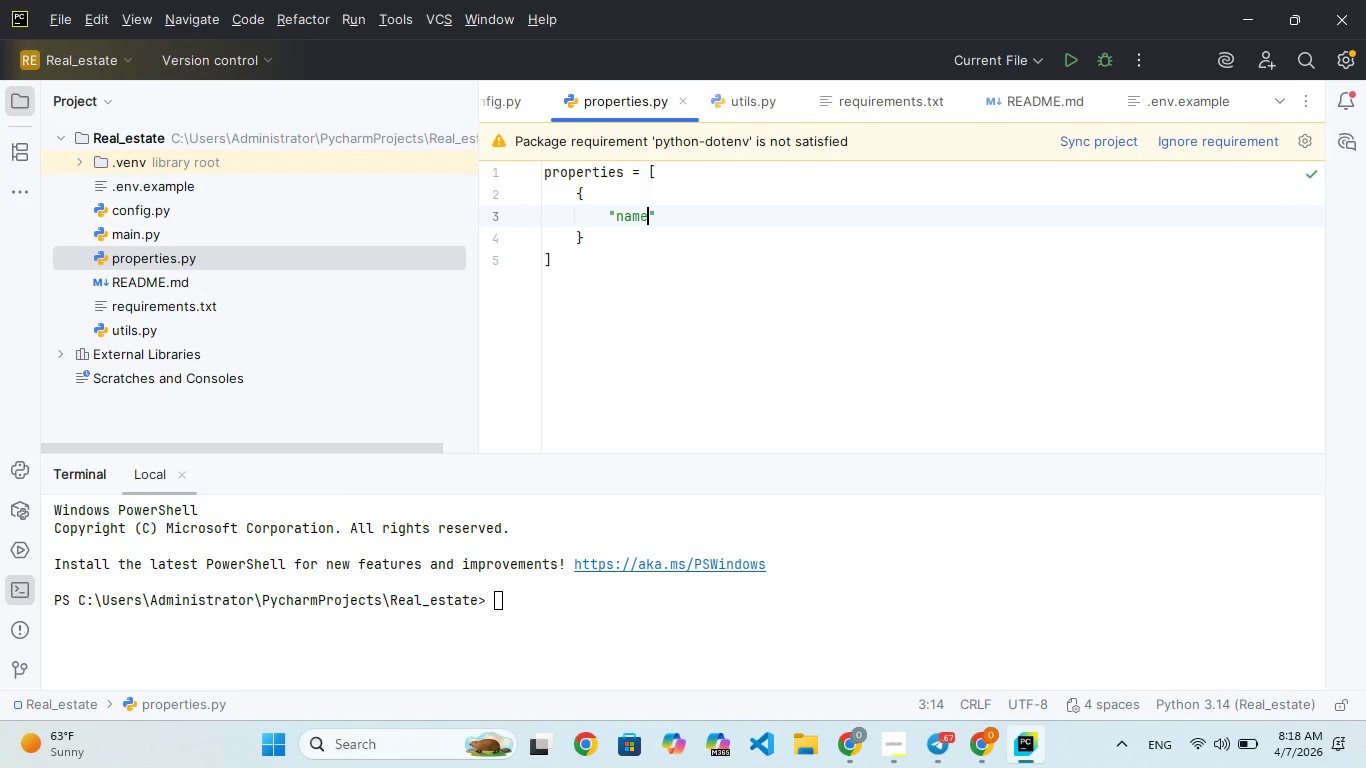 
hold_key(key=N, duration=0.31)
 